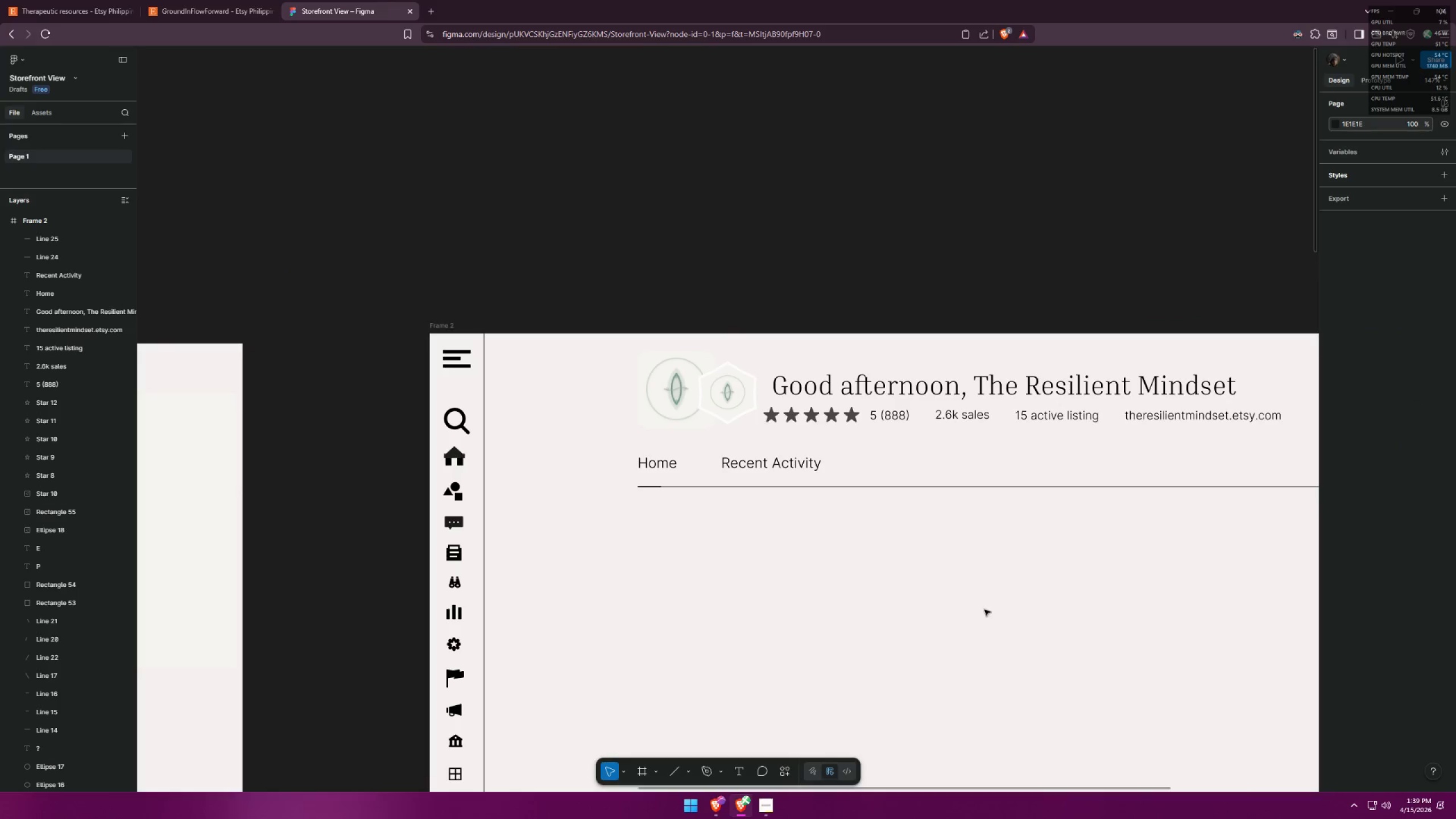 
hold_key(key=ControlLeft, duration=0.38)
 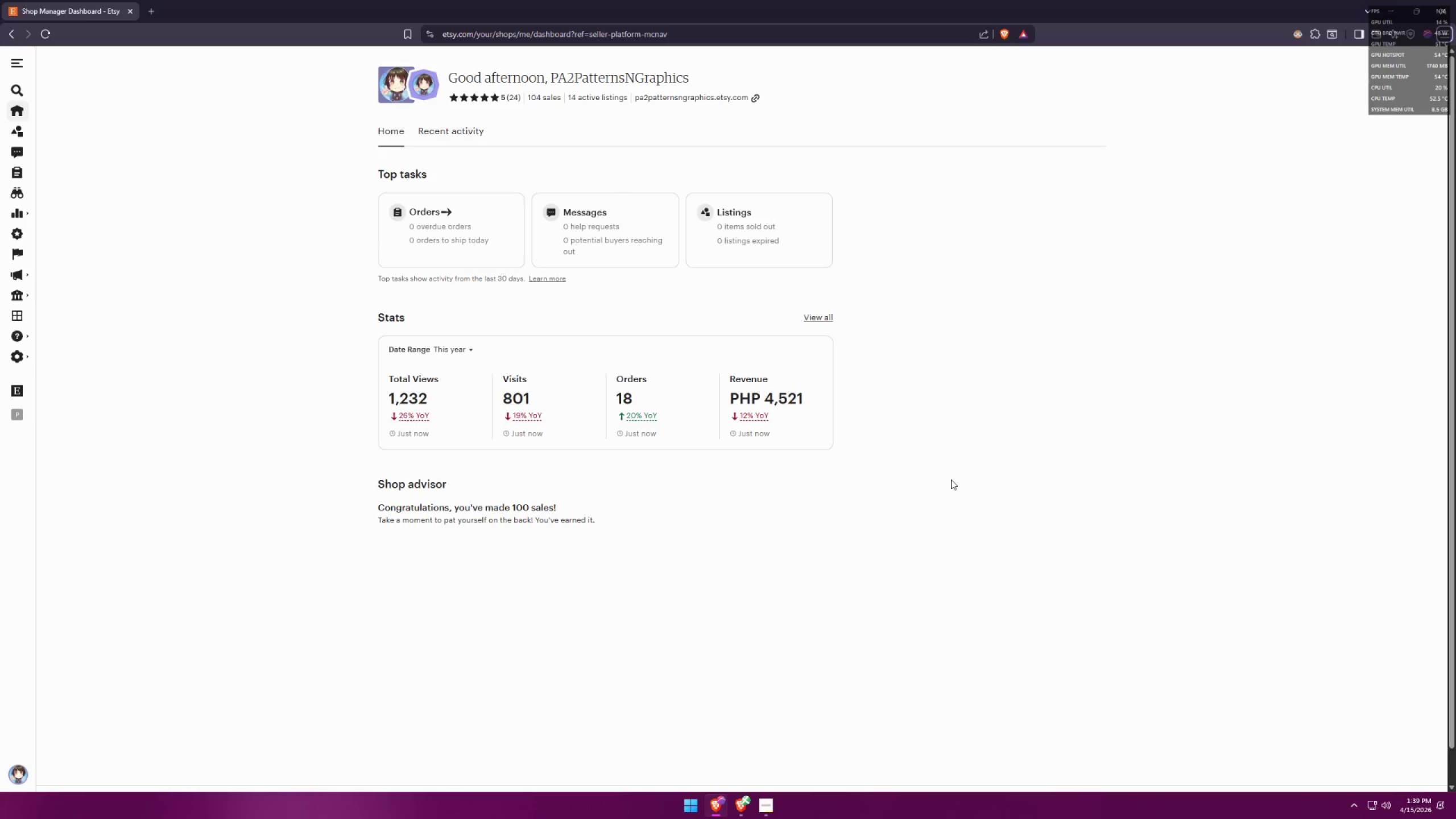 
key(Alt+AltLeft)
 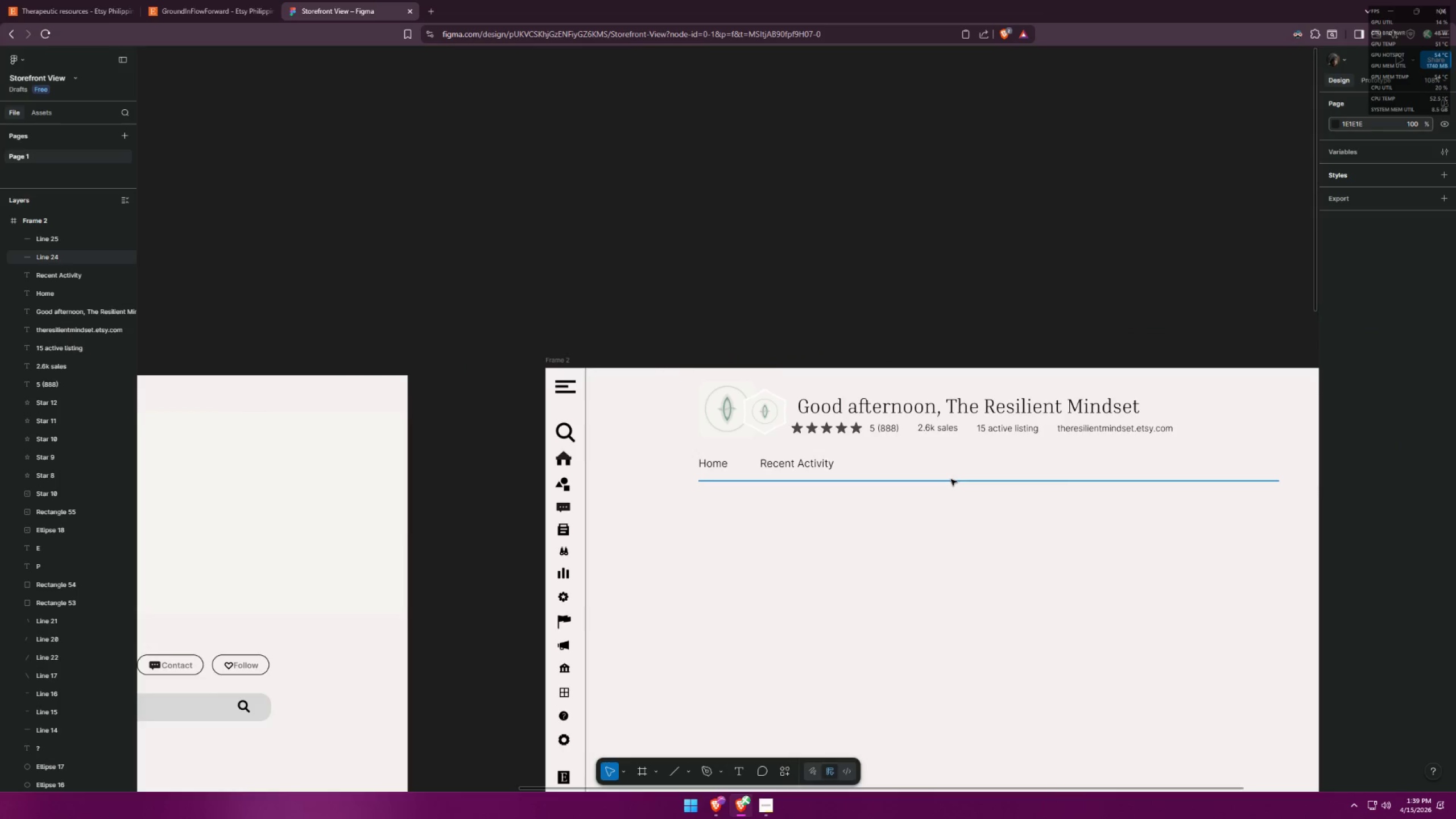 
key(Alt+Tab)
 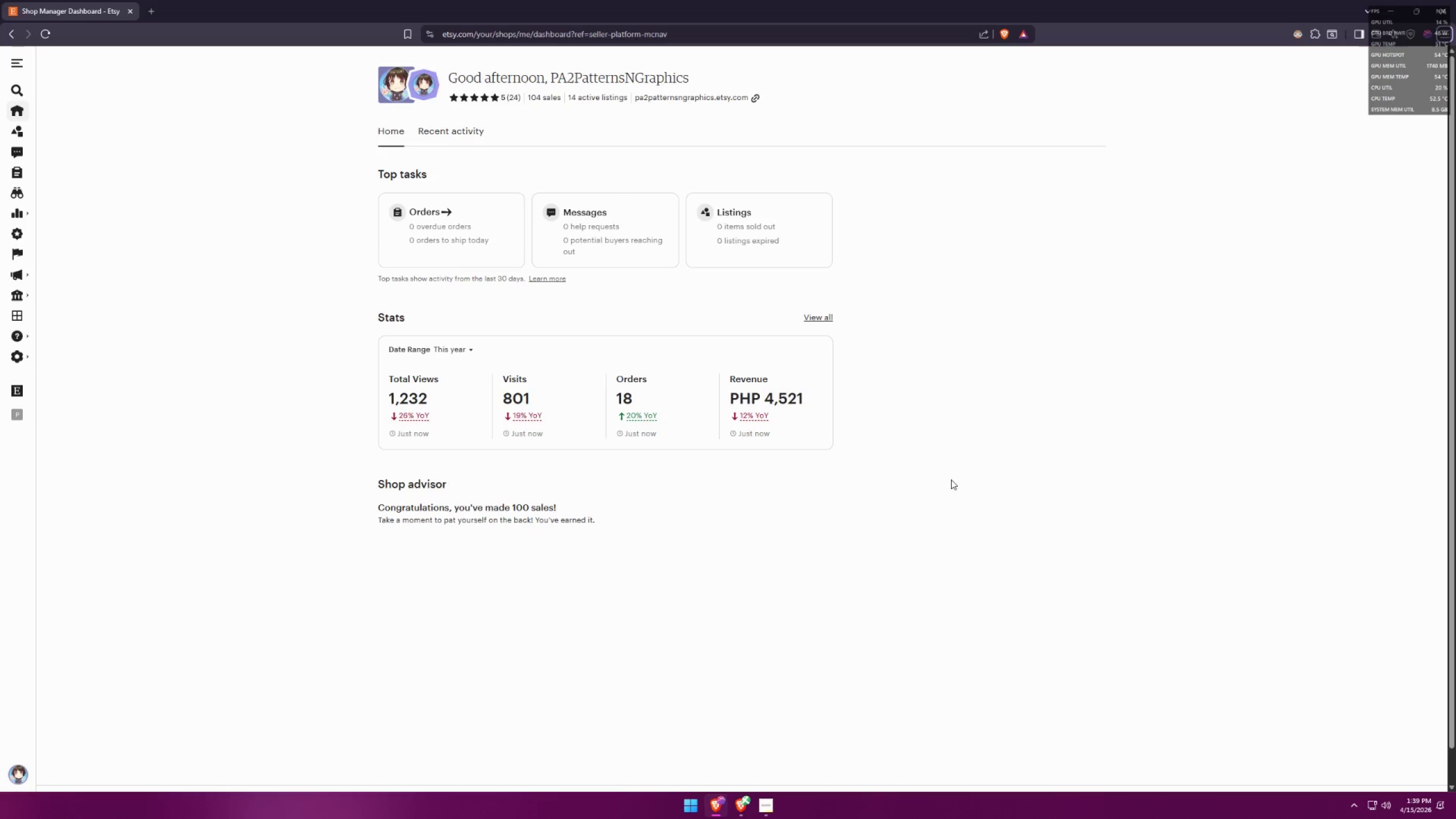 
scroll: coordinate [868, 456], scroll_direction: down, amount: 3.0
 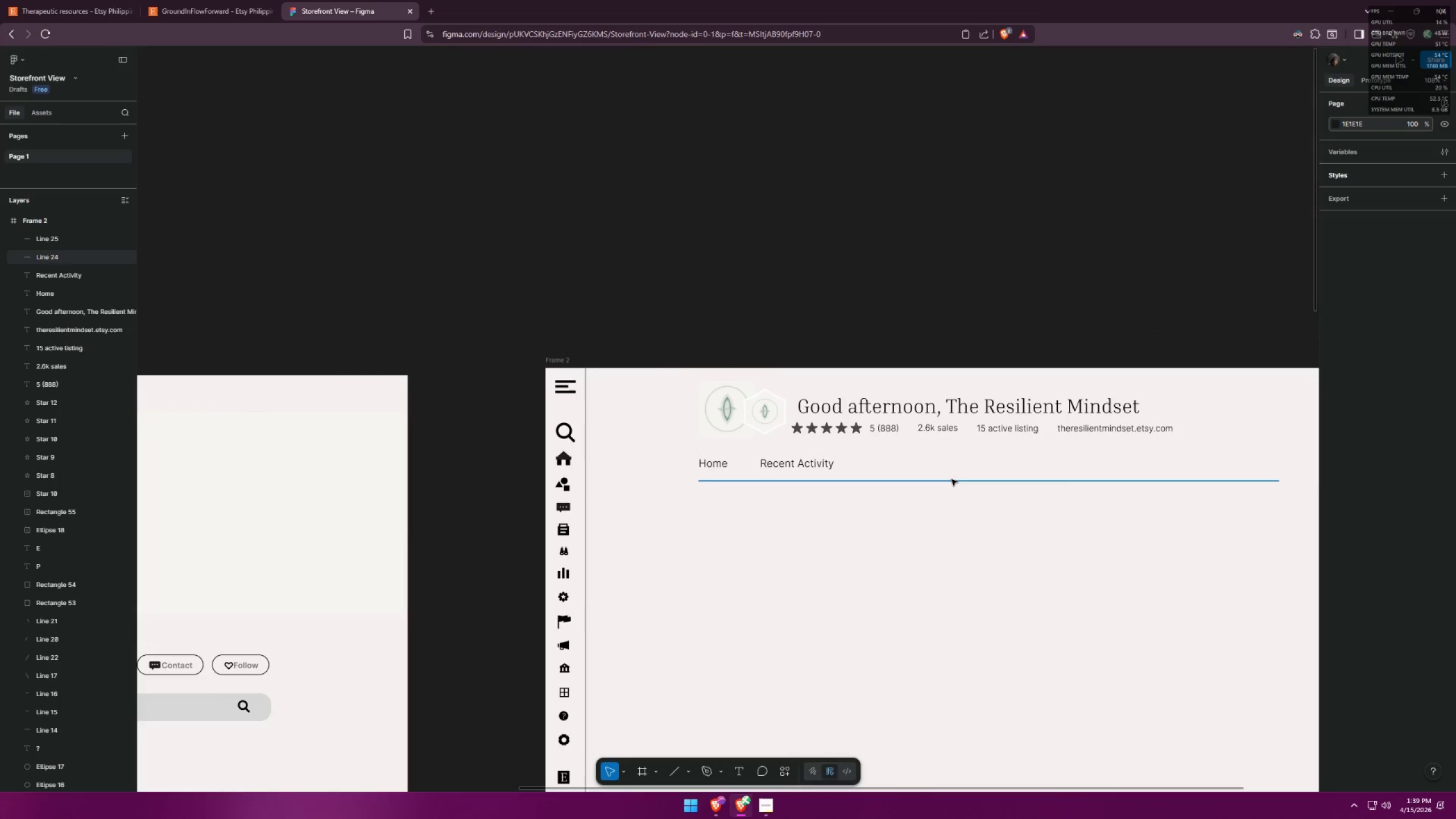 
key(Alt+AltLeft)
 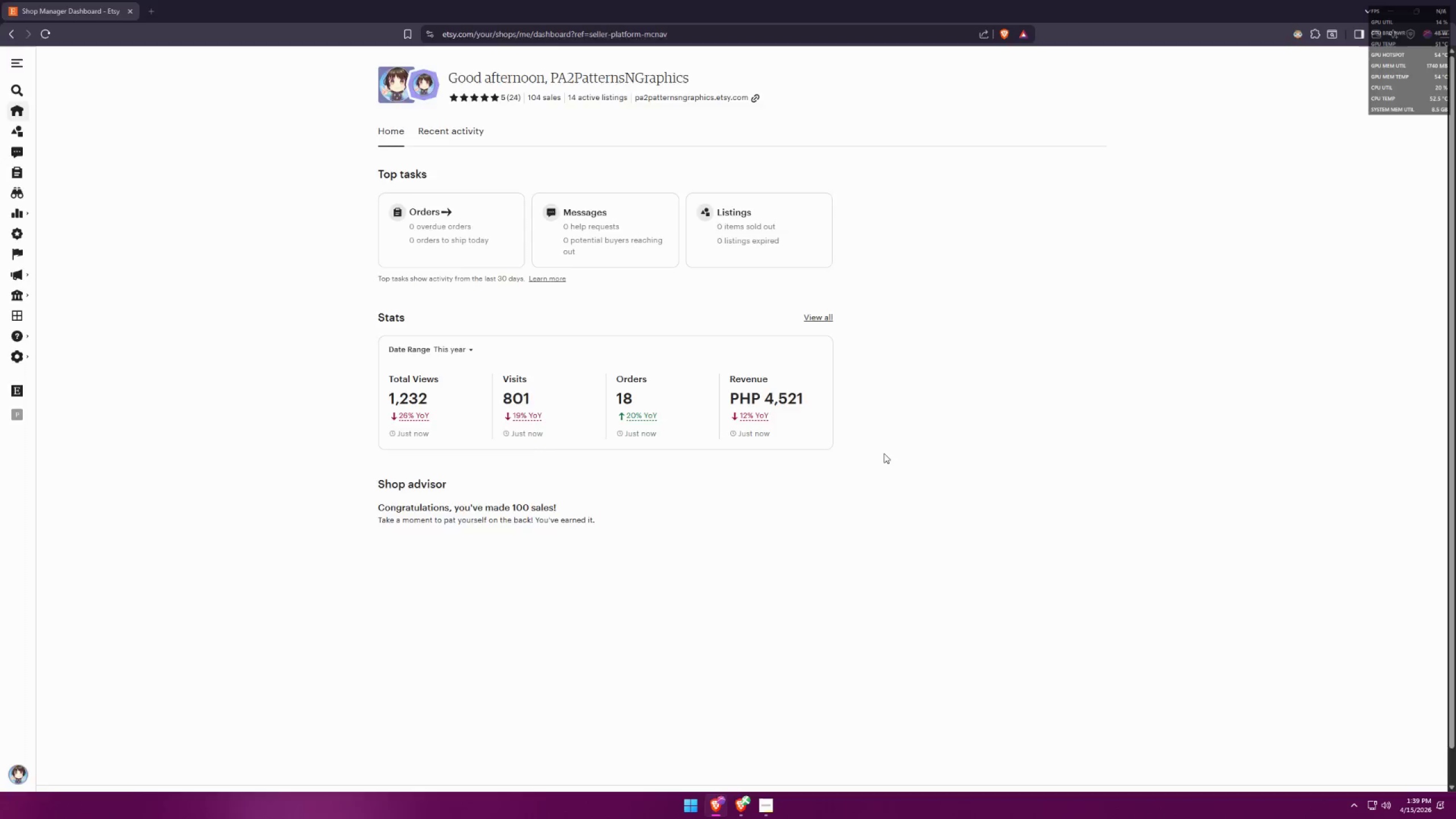 
key(Alt+Tab)
 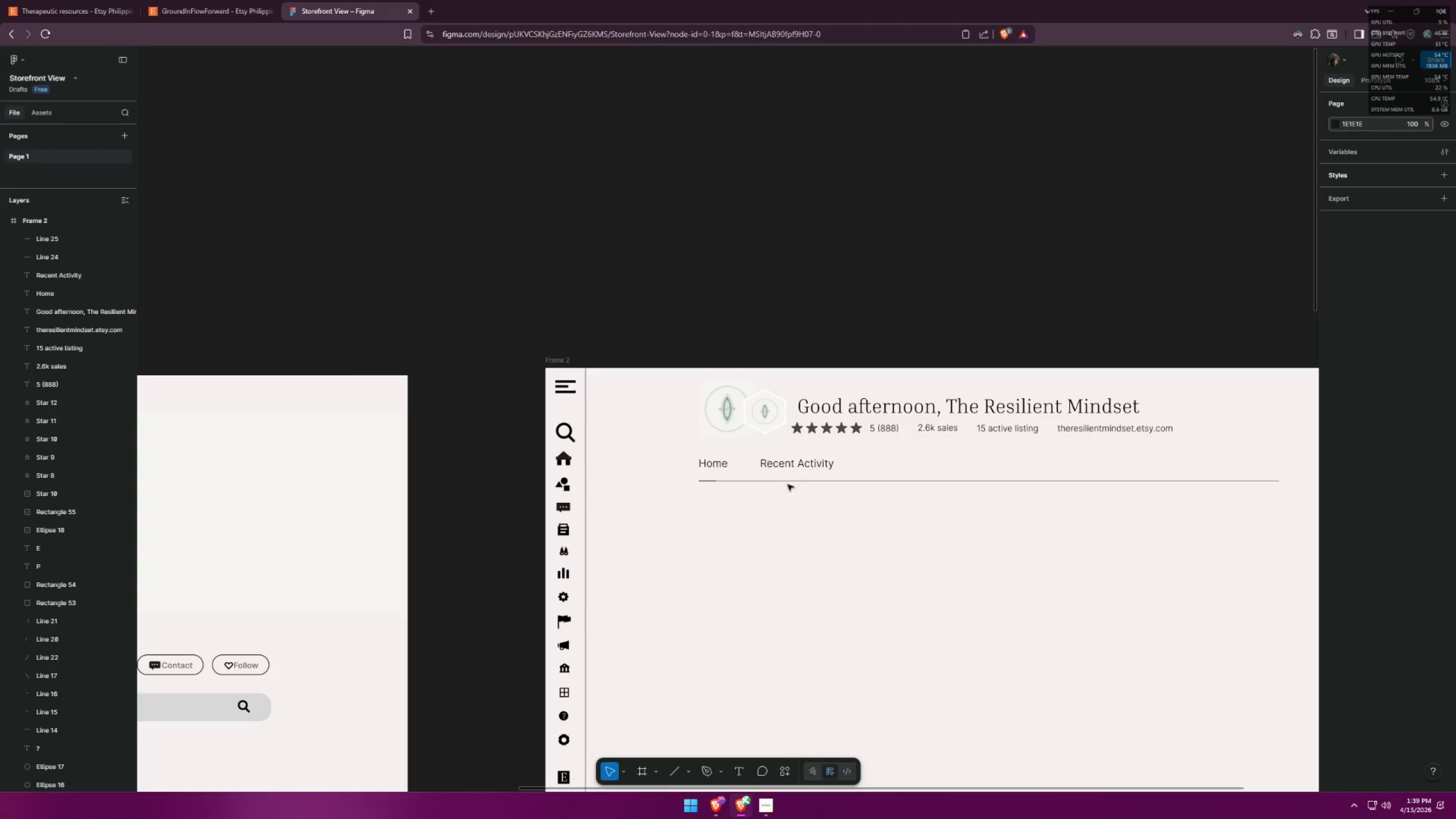 
hold_key(key=ControlLeft, duration=0.88)
 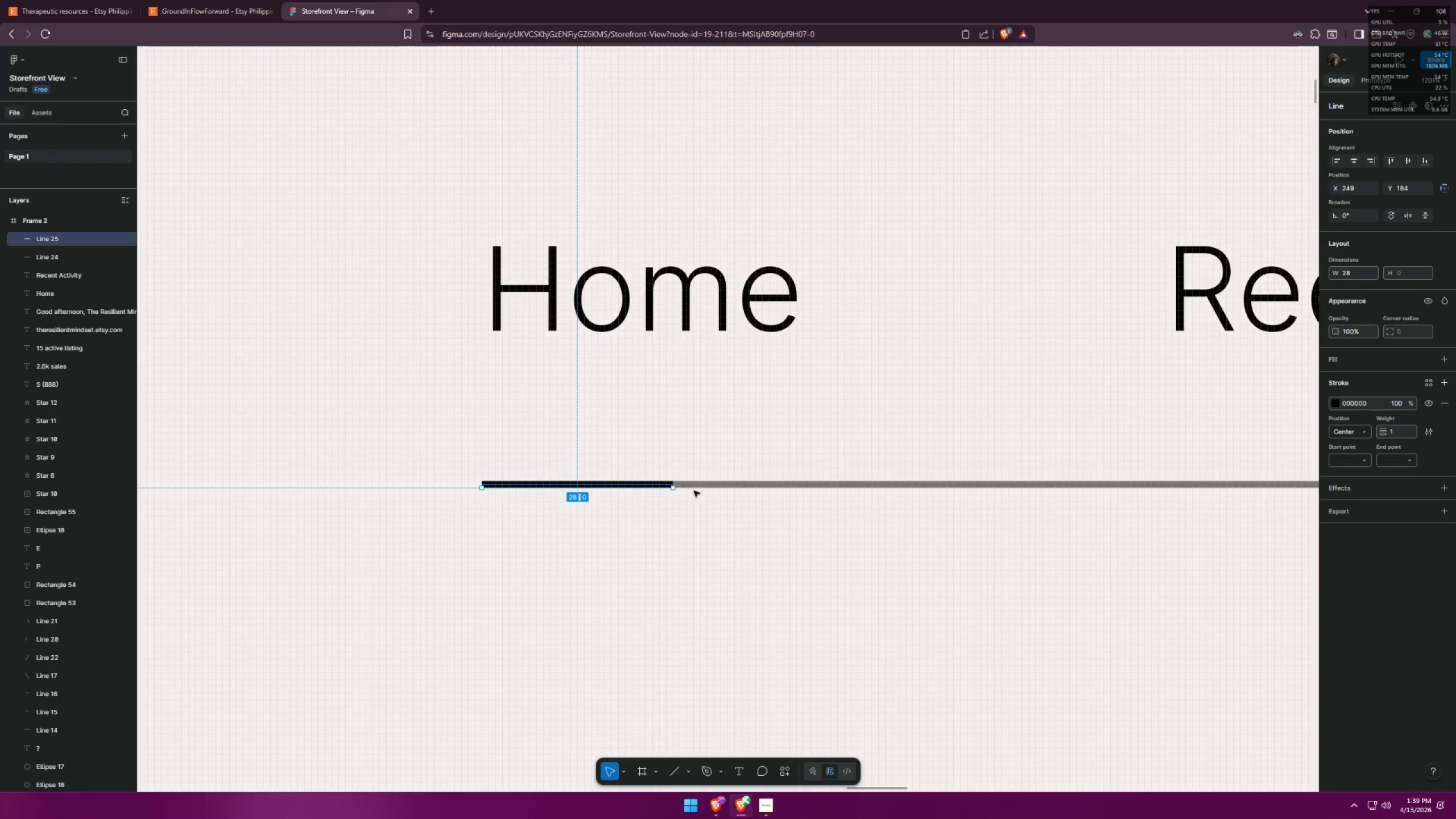 
hold_key(key=ControlLeft, duration=16.88)
left_click([599, 484])
 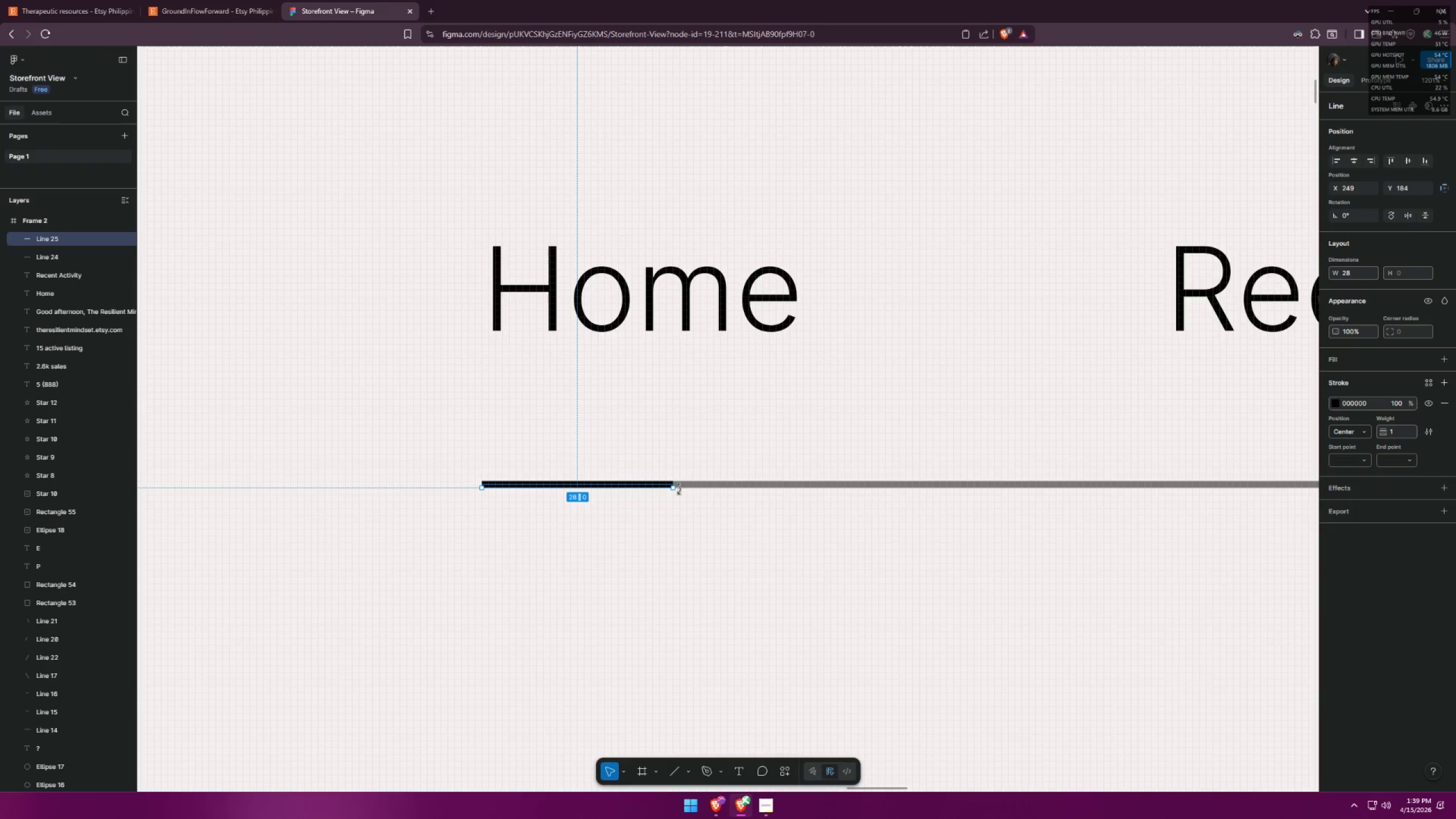 
scroll: coordinate [588, 484], scroll_direction: up, amount: 18.0
 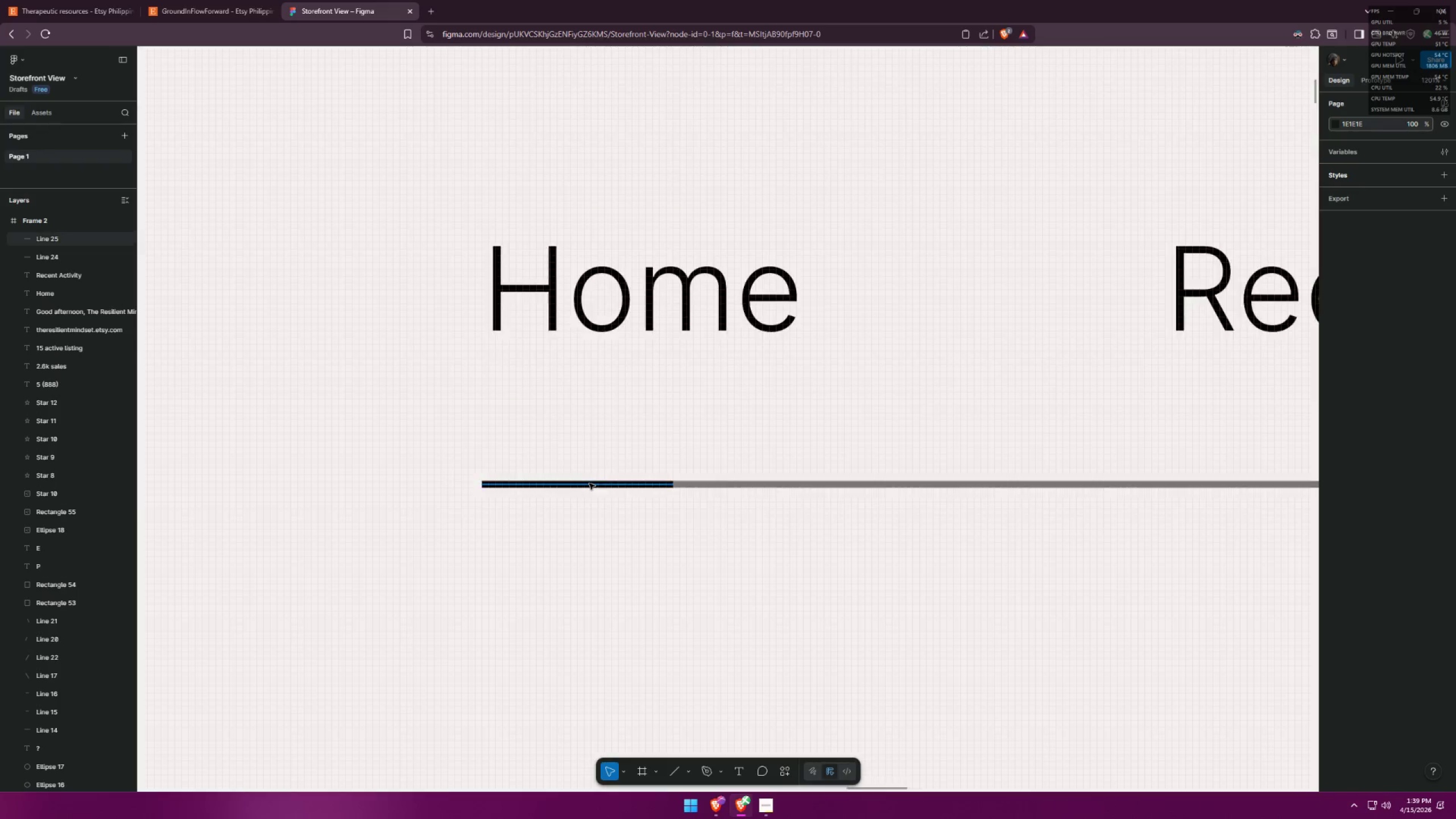 
hold_key(key=ShiftLeft, duration=1.52)
left_click_drag(start_coordinate=[673, 489], to_coordinate=[809, 487])
 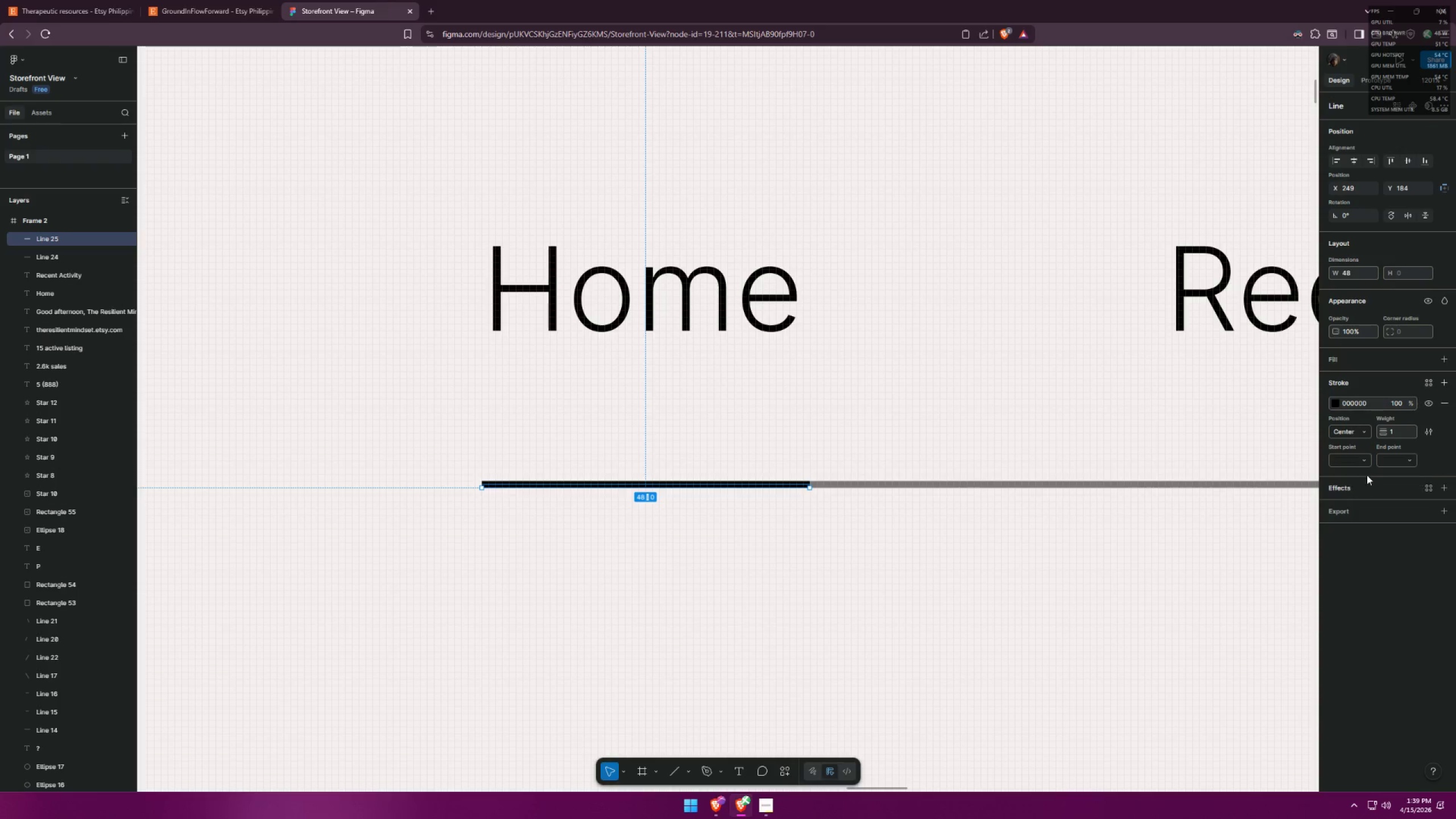 
hold_key(key=ShiftLeft, duration=0.44)
 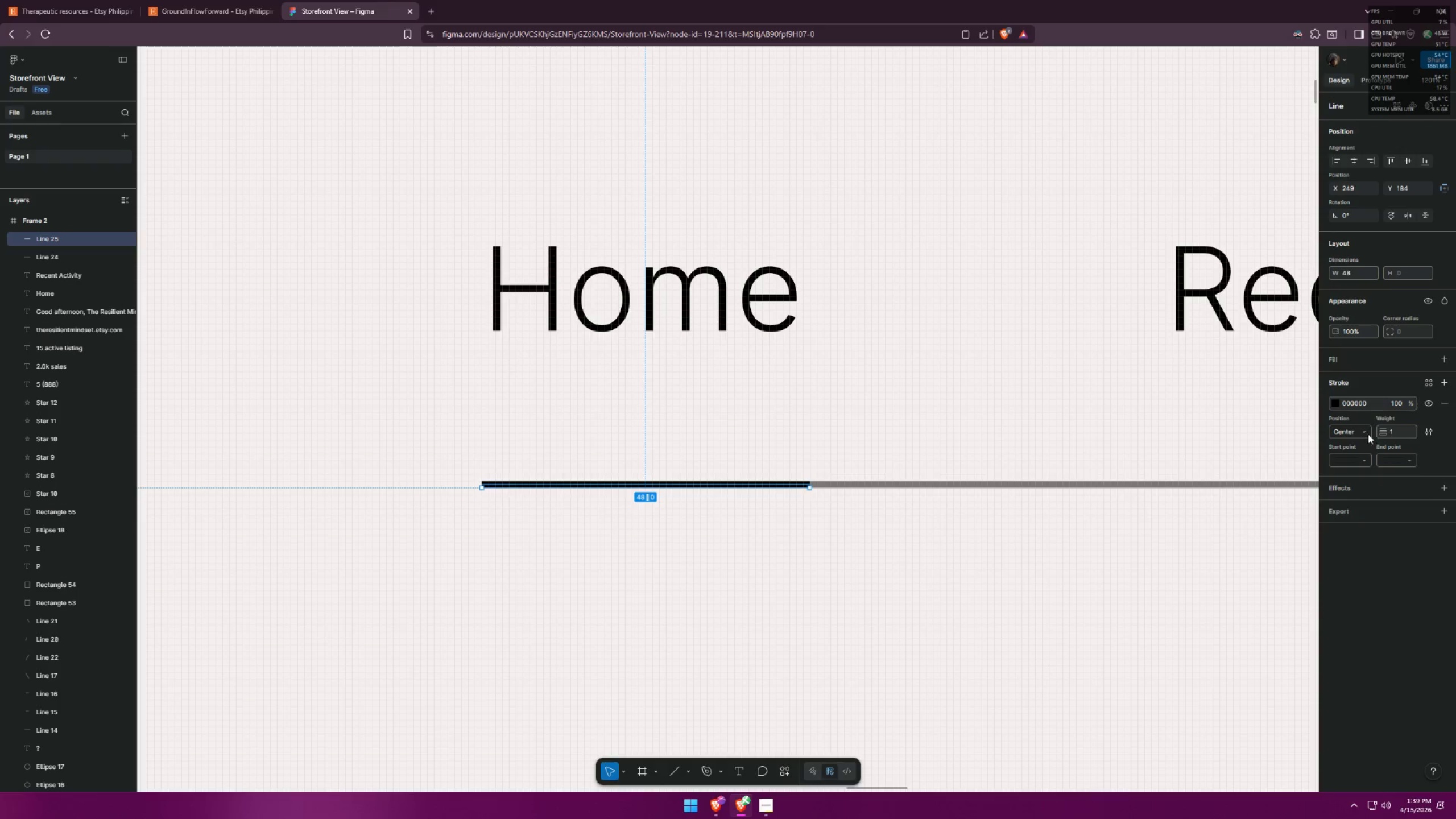 
left_click([1361, 460])
 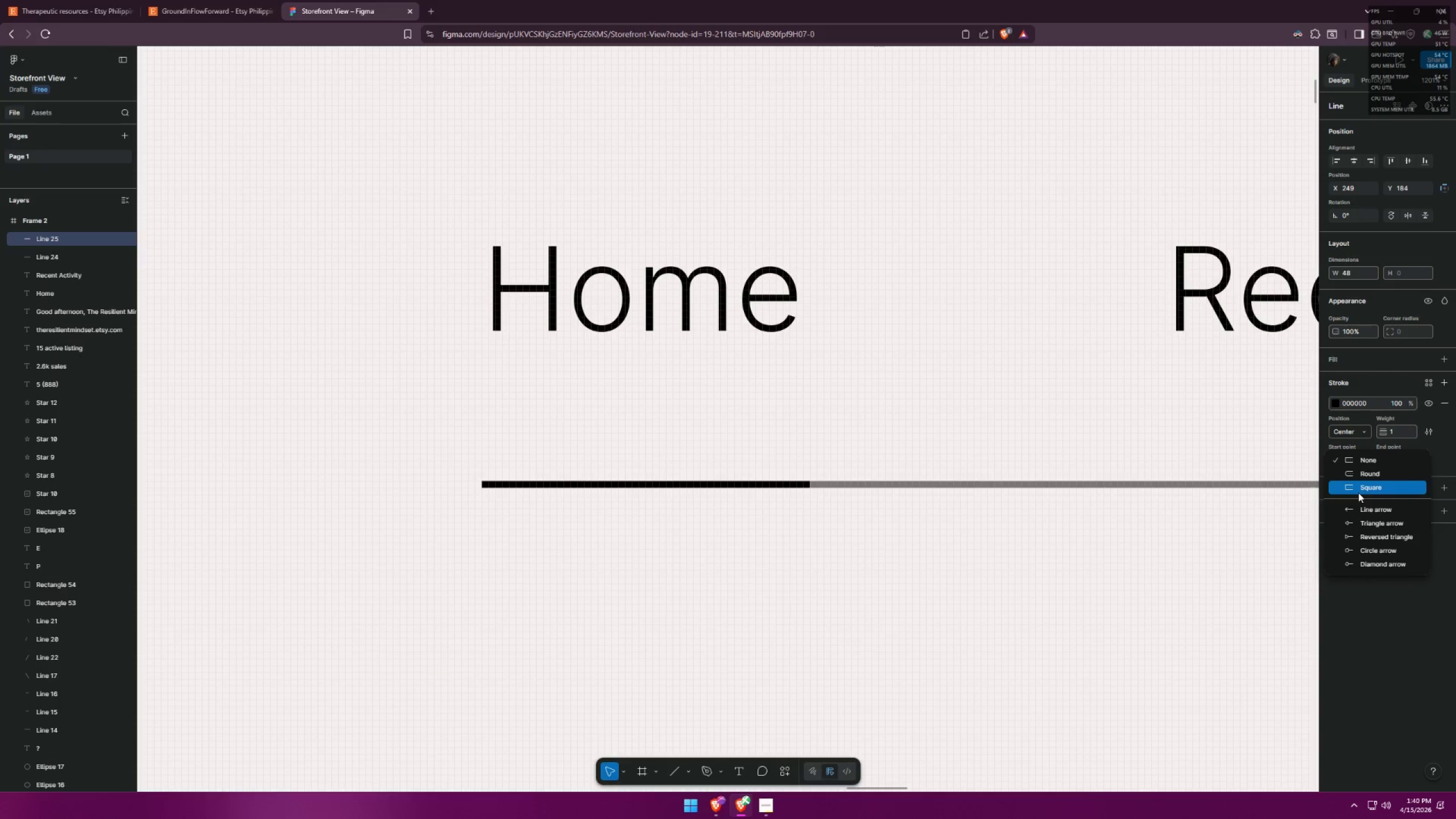 
left_click([1361, 479])
 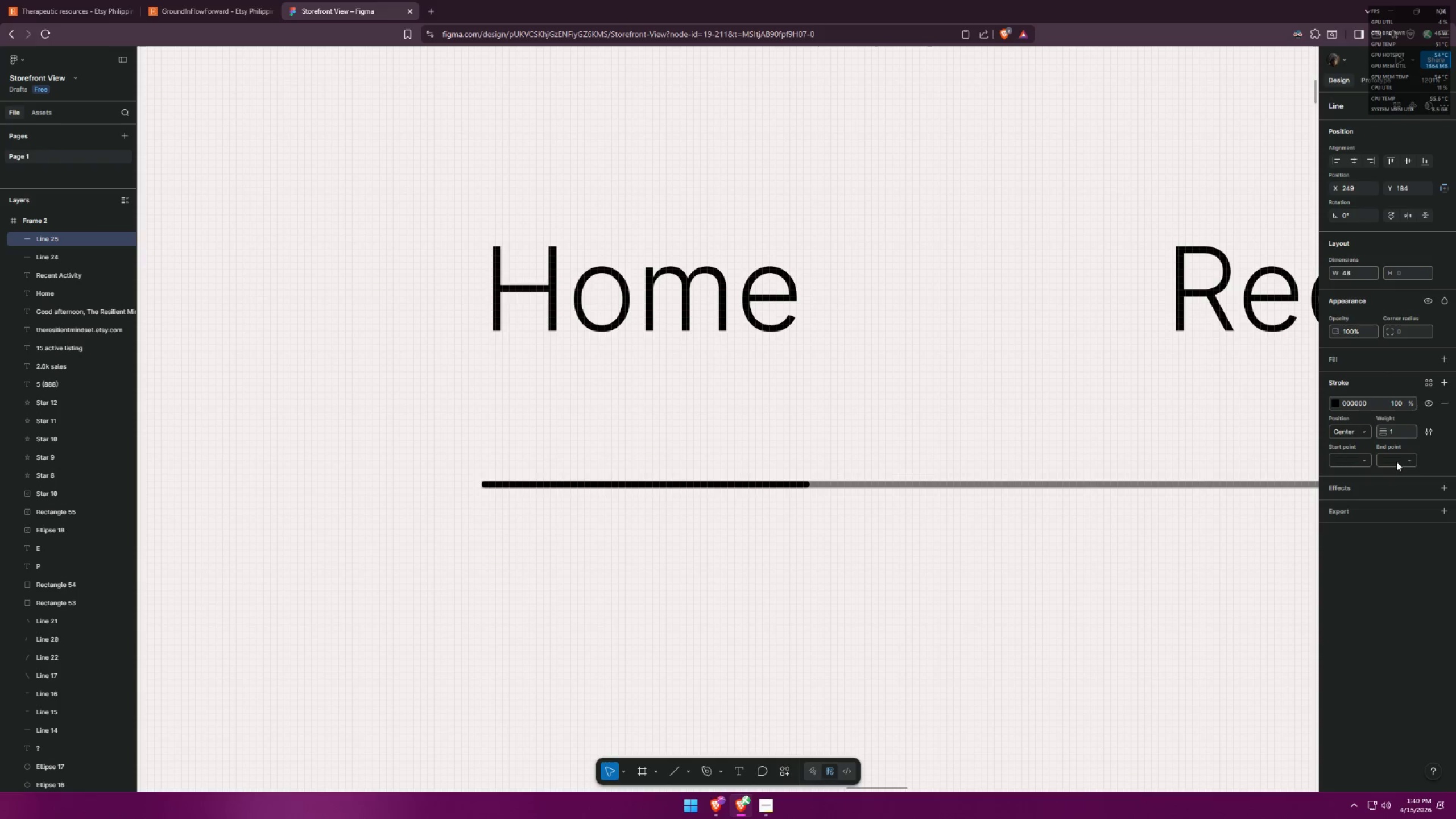 
left_click([1396, 461])
 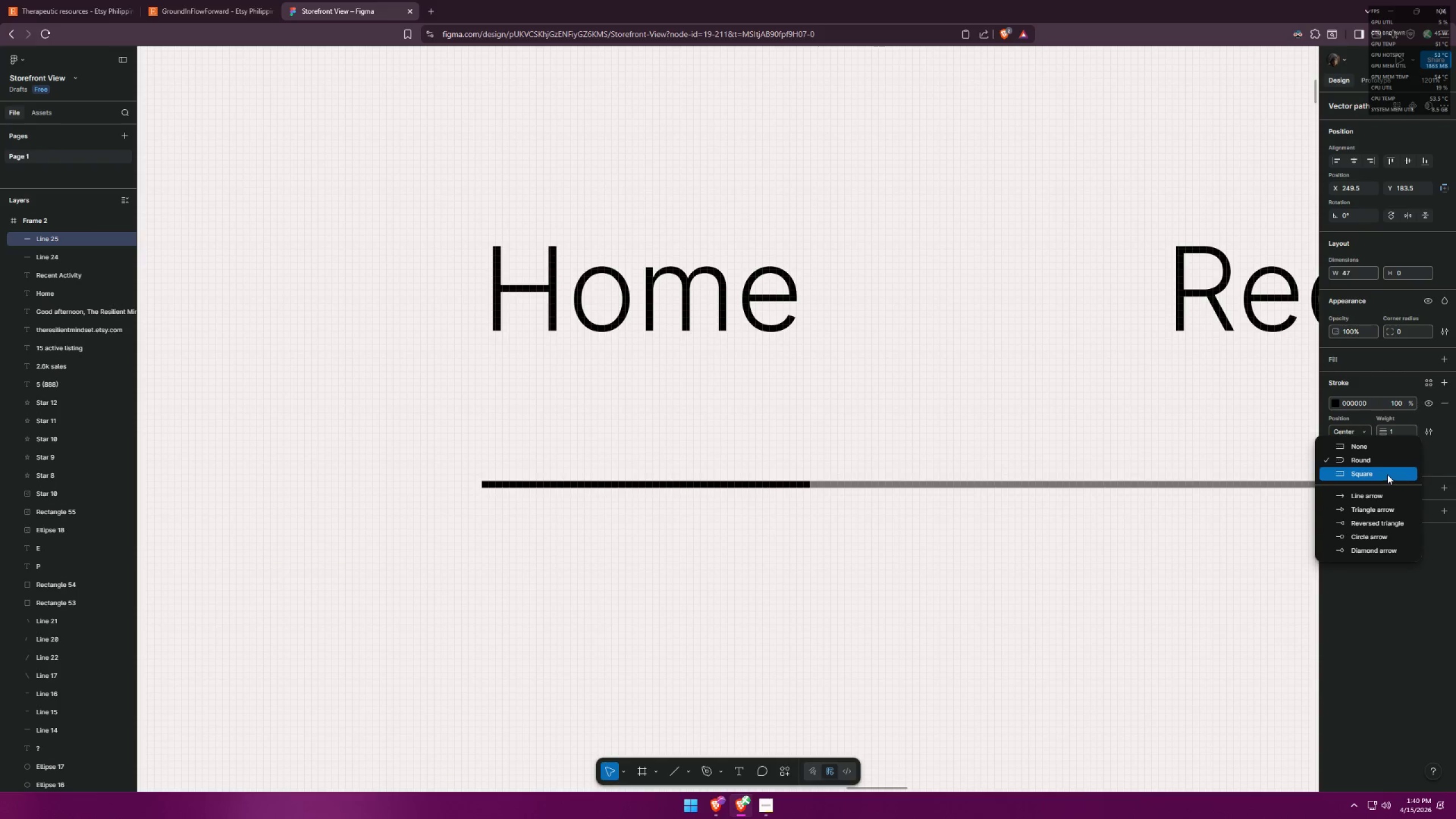 
left_click([1389, 458])
 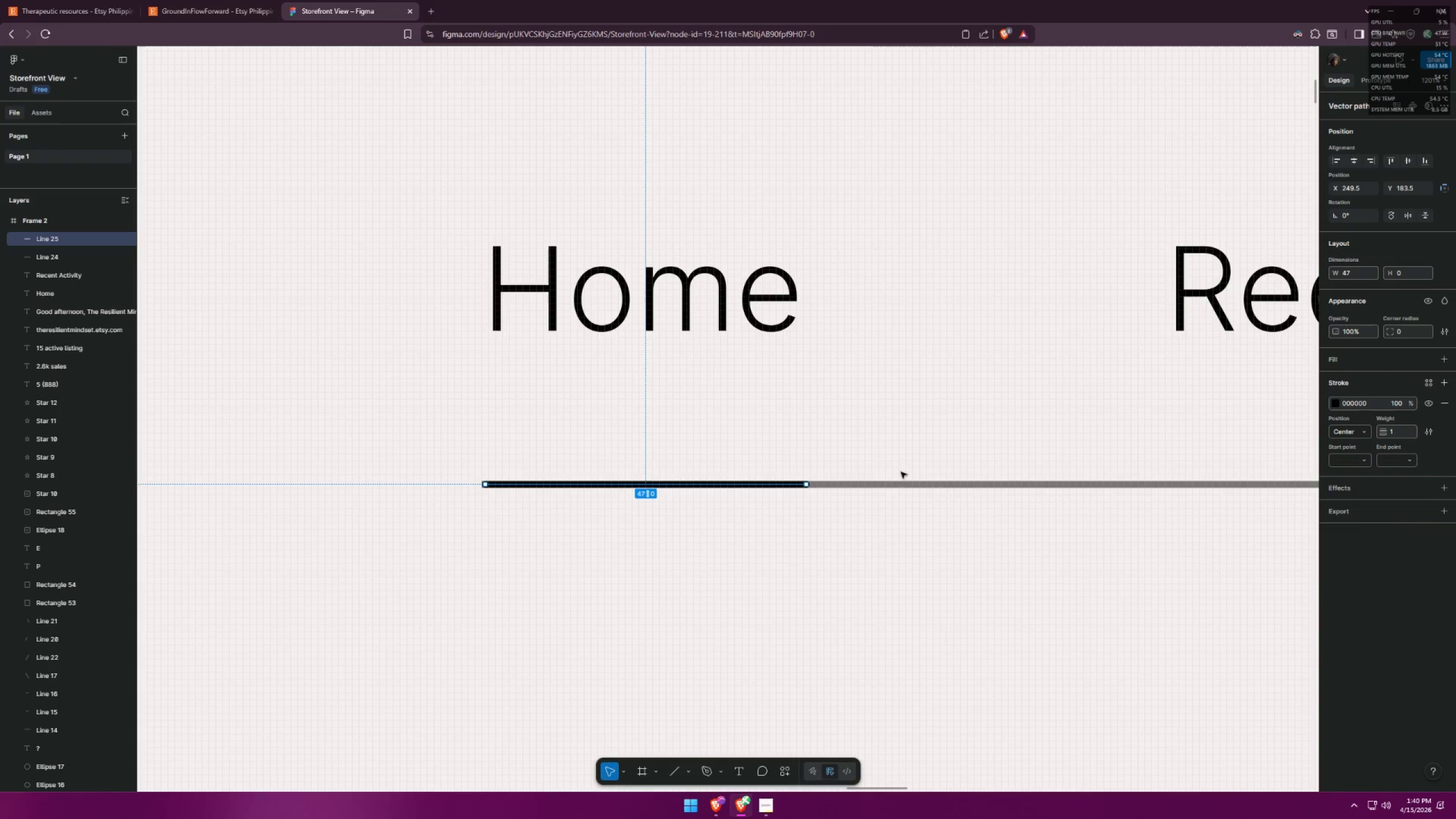 
left_click([893, 486])
 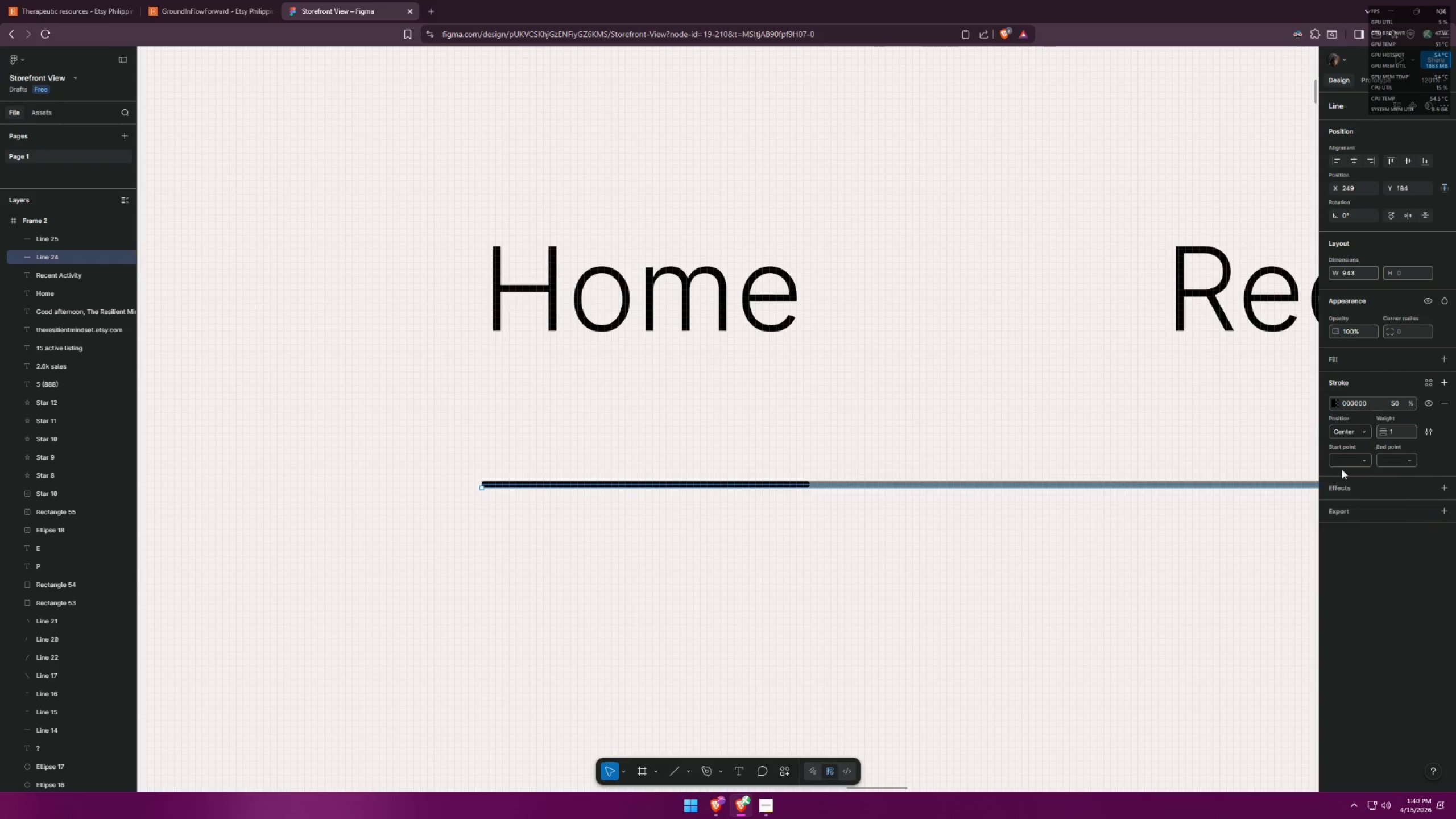 
double_click([1355, 458])
 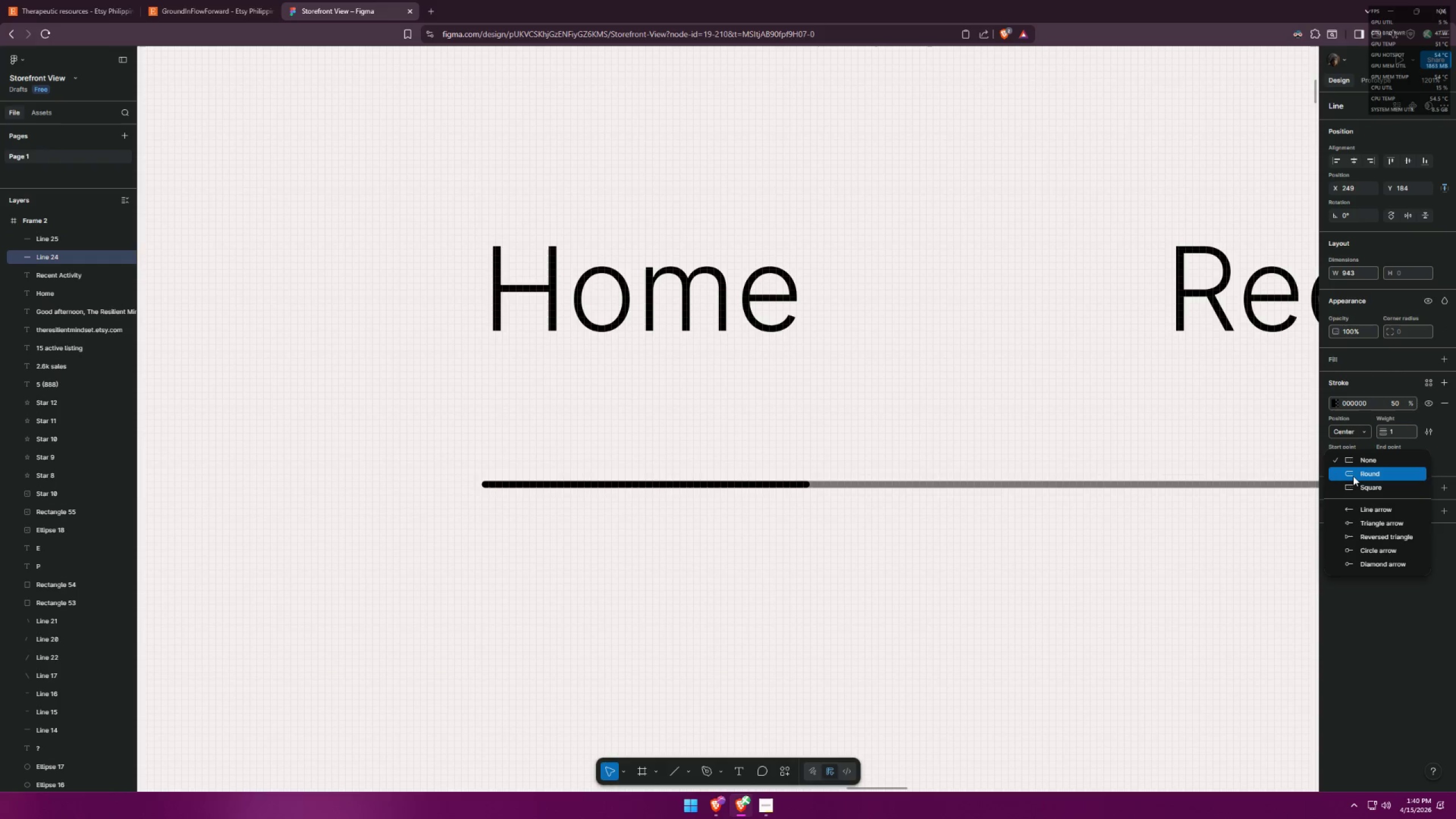 
triple_click([1353, 476])
 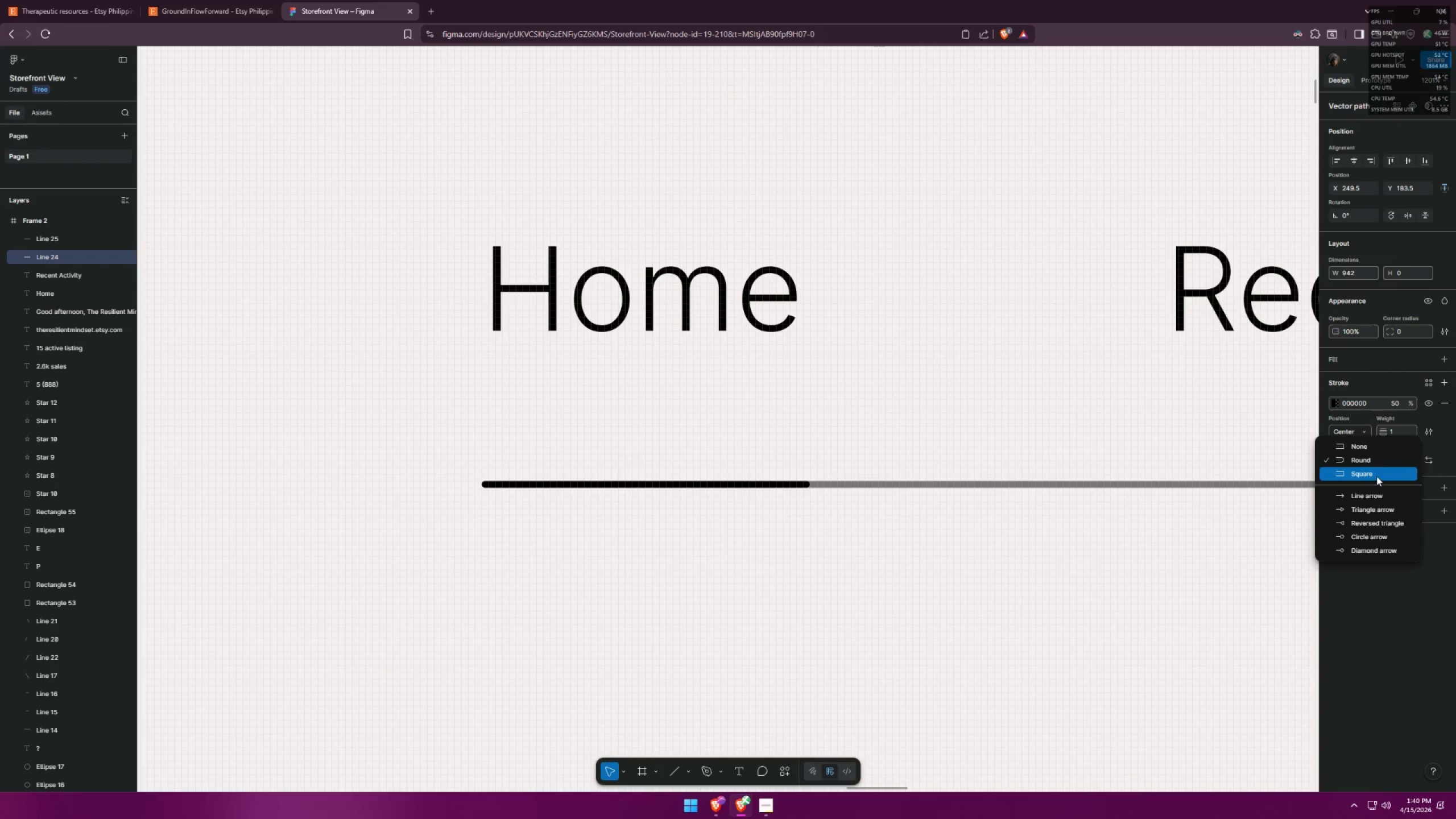 
left_click([1379, 465])
 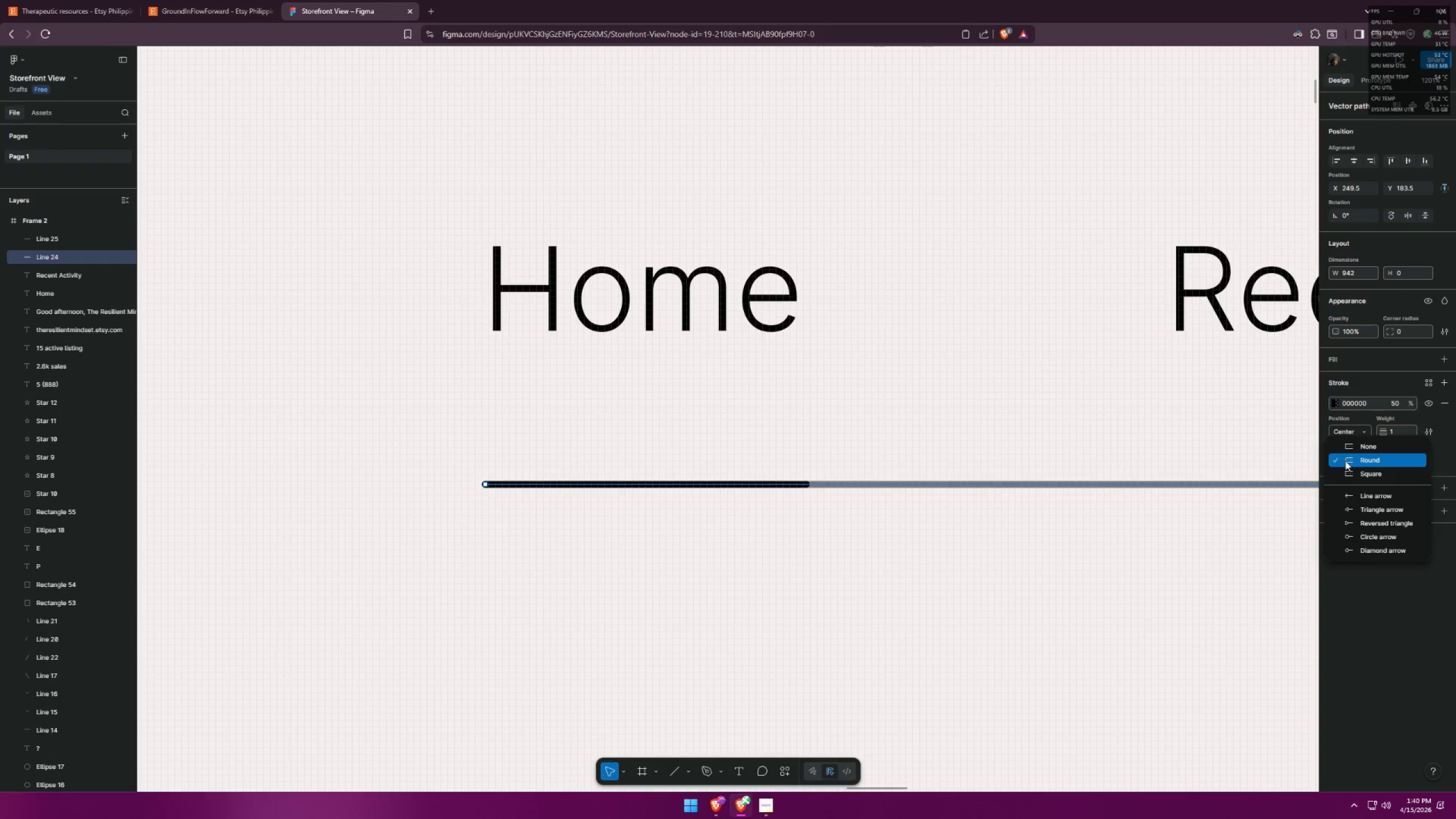 
left_click([1351, 463])
 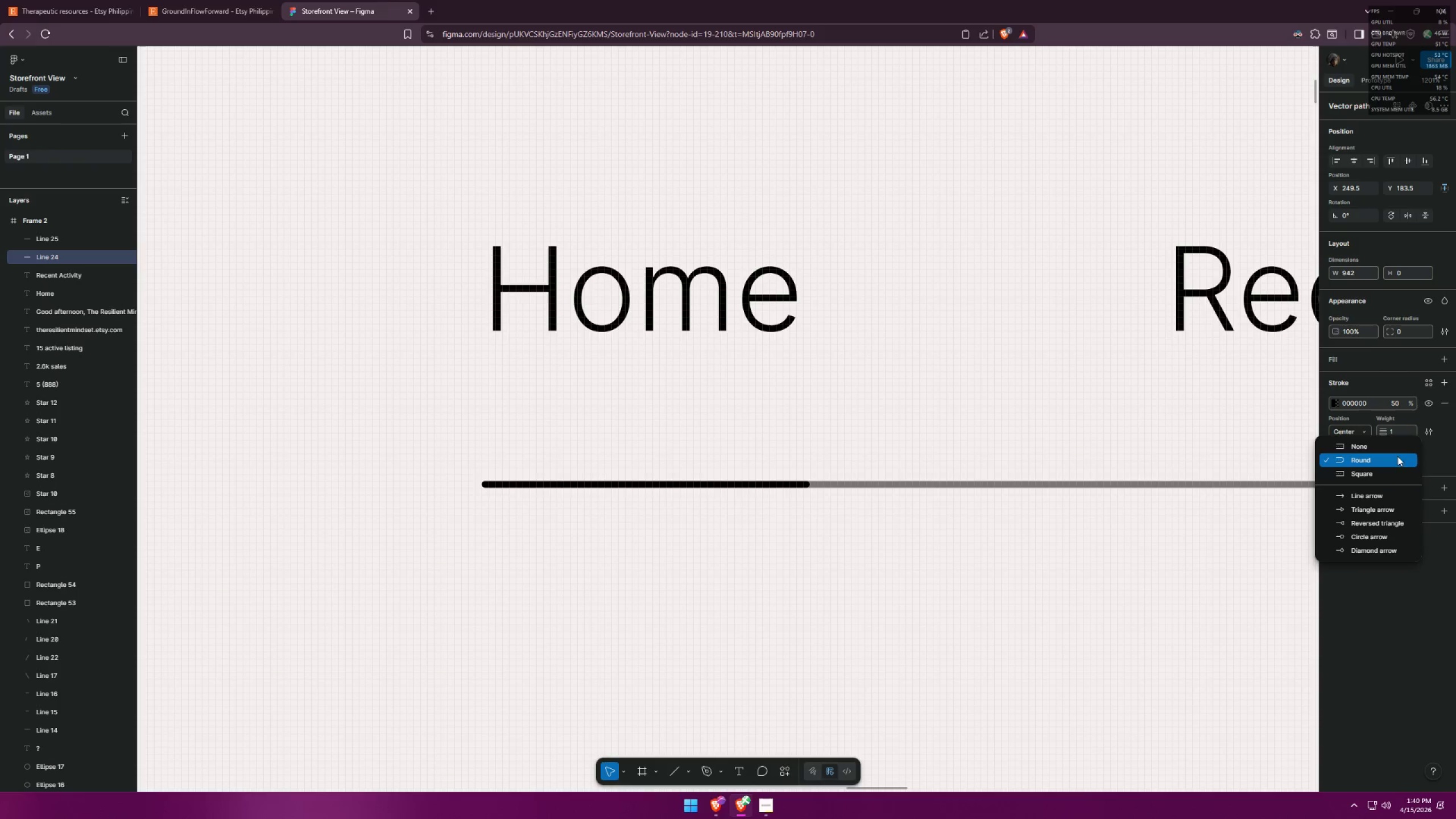 
triple_click([1386, 465])
 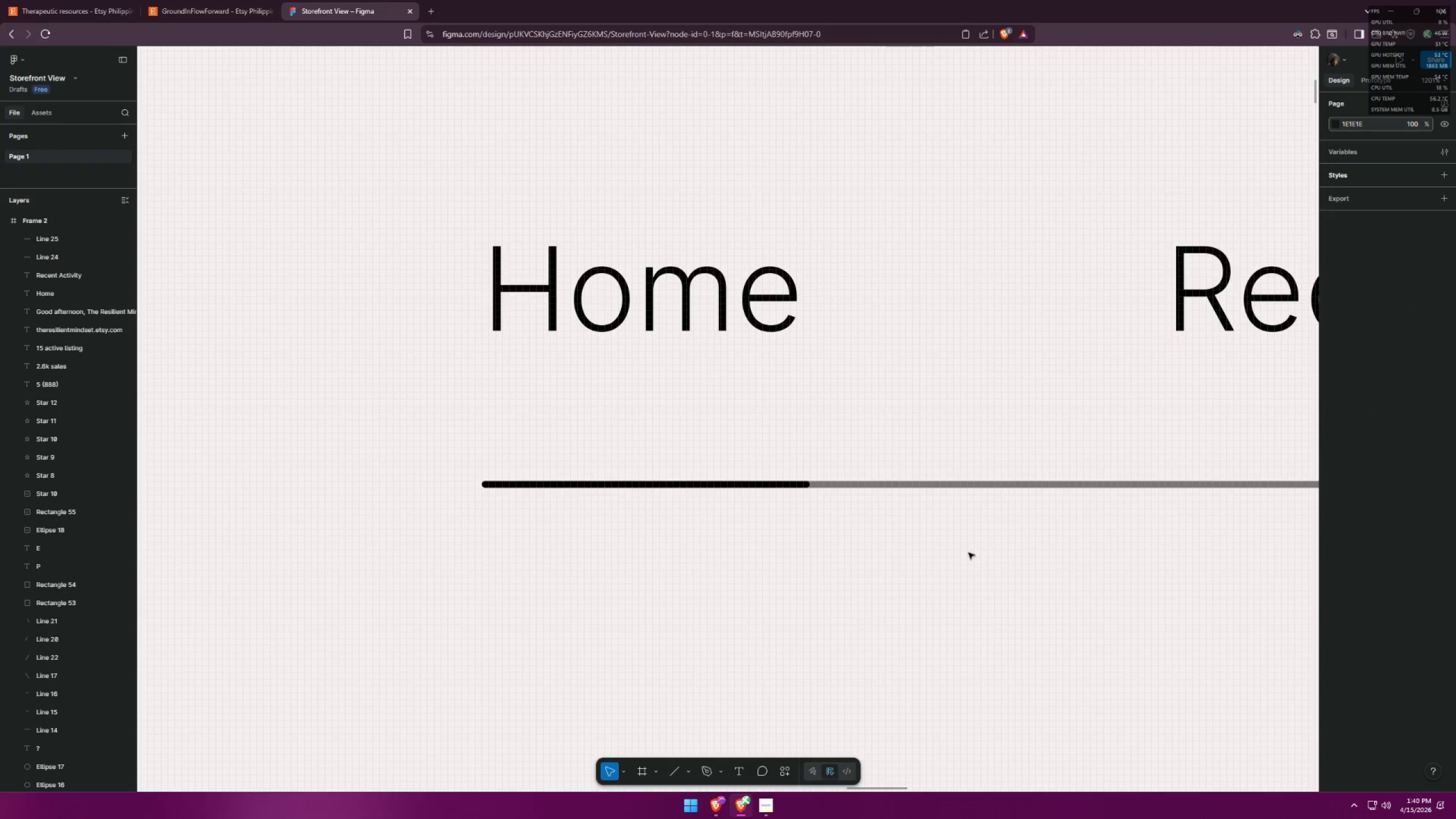 
hold_key(key=ControlLeft, duration=0.89)
 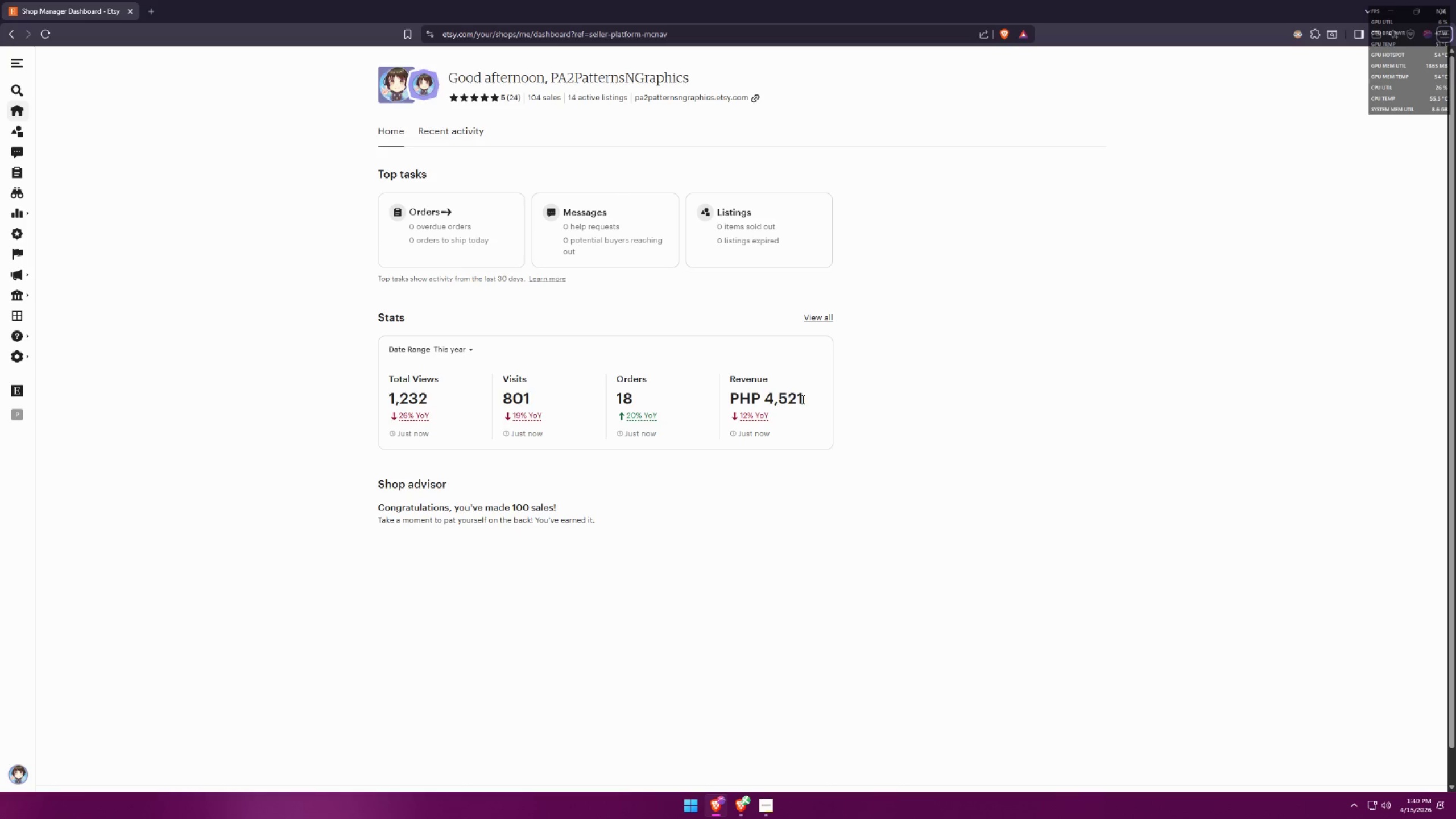 
key(Alt+AltLeft)
 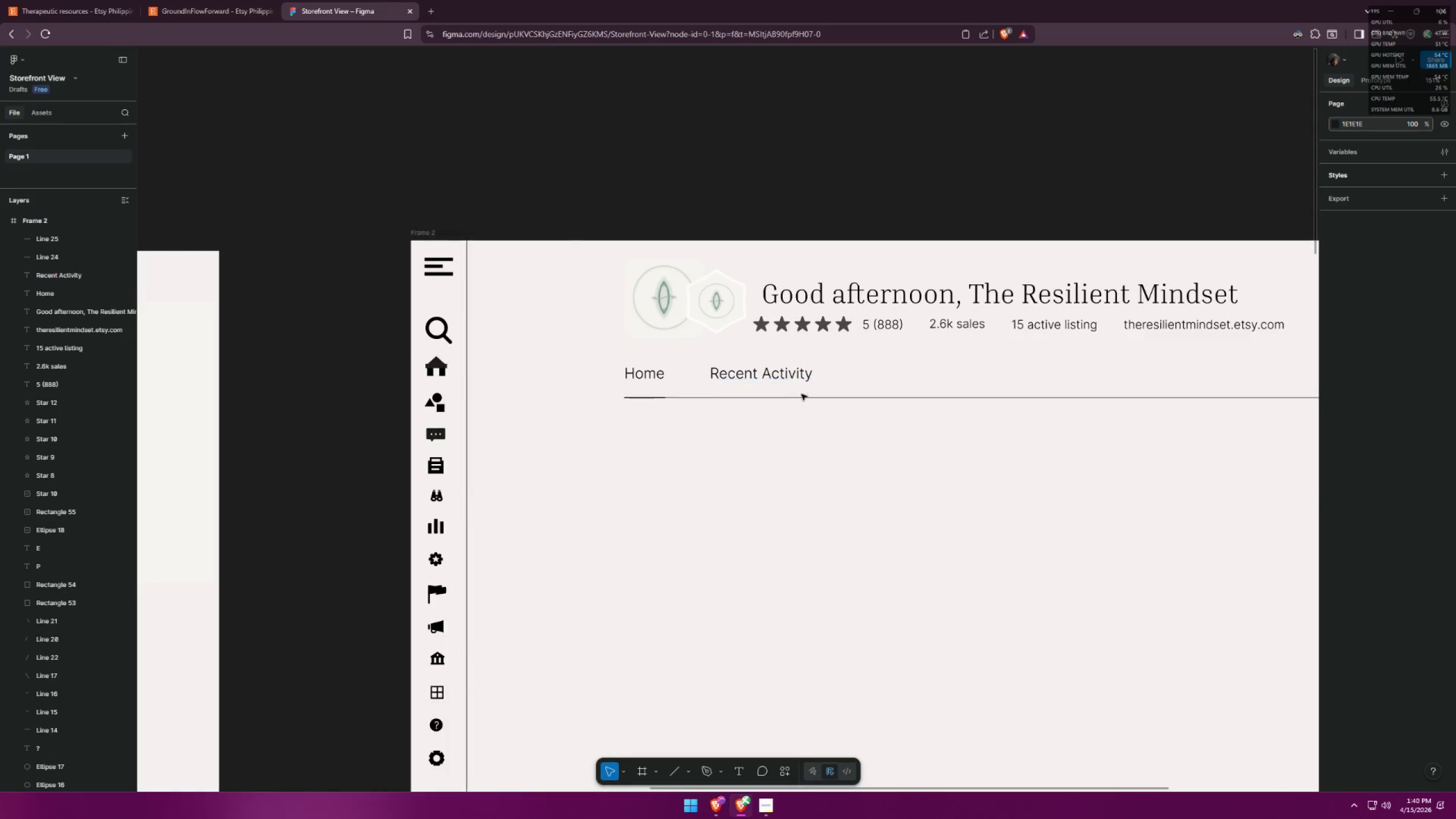 
key(Alt+Tab)
 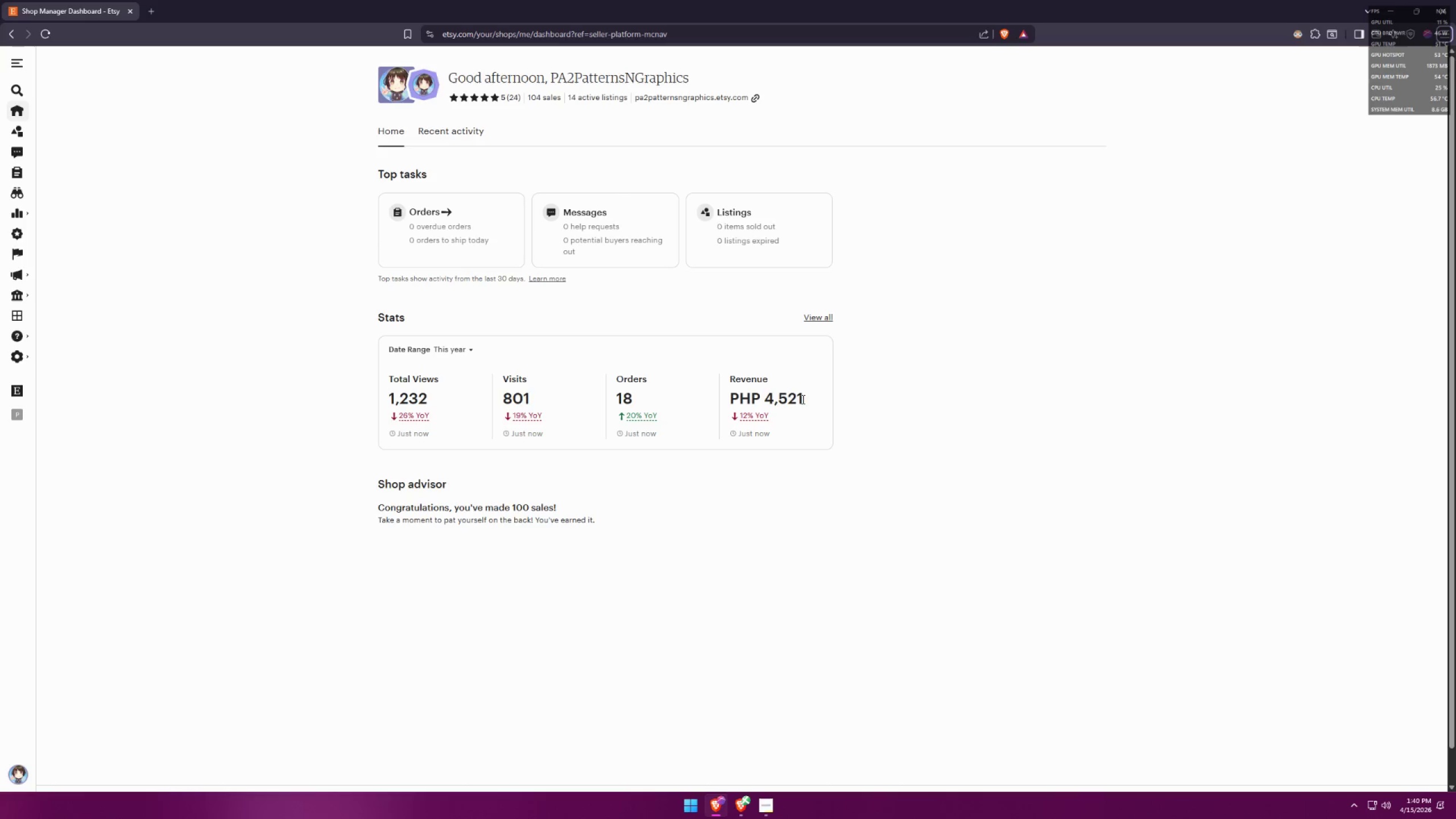 
scroll: coordinate [738, 381], scroll_direction: down, amount: 16.0
 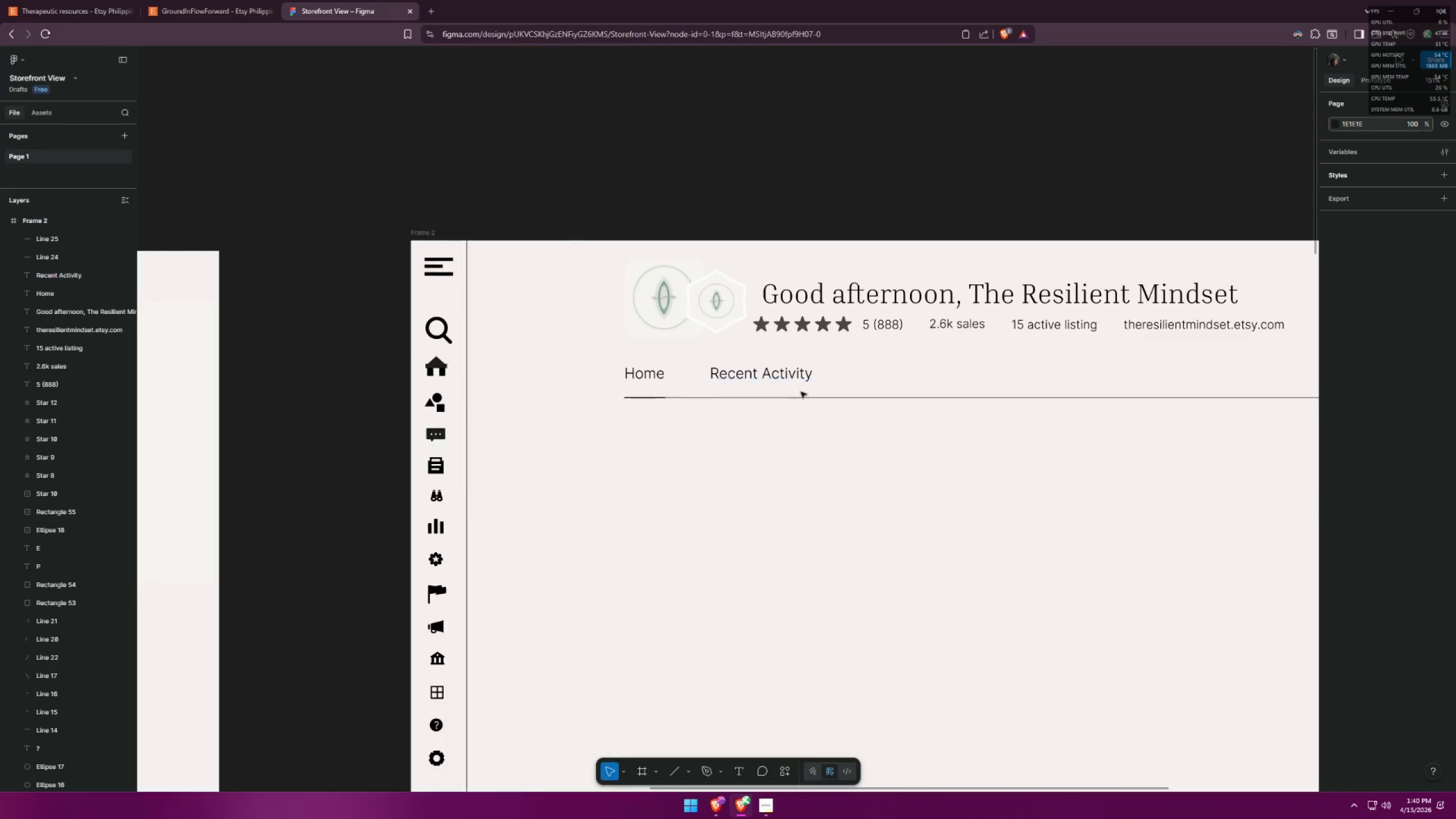 
key(Alt+AltLeft)
 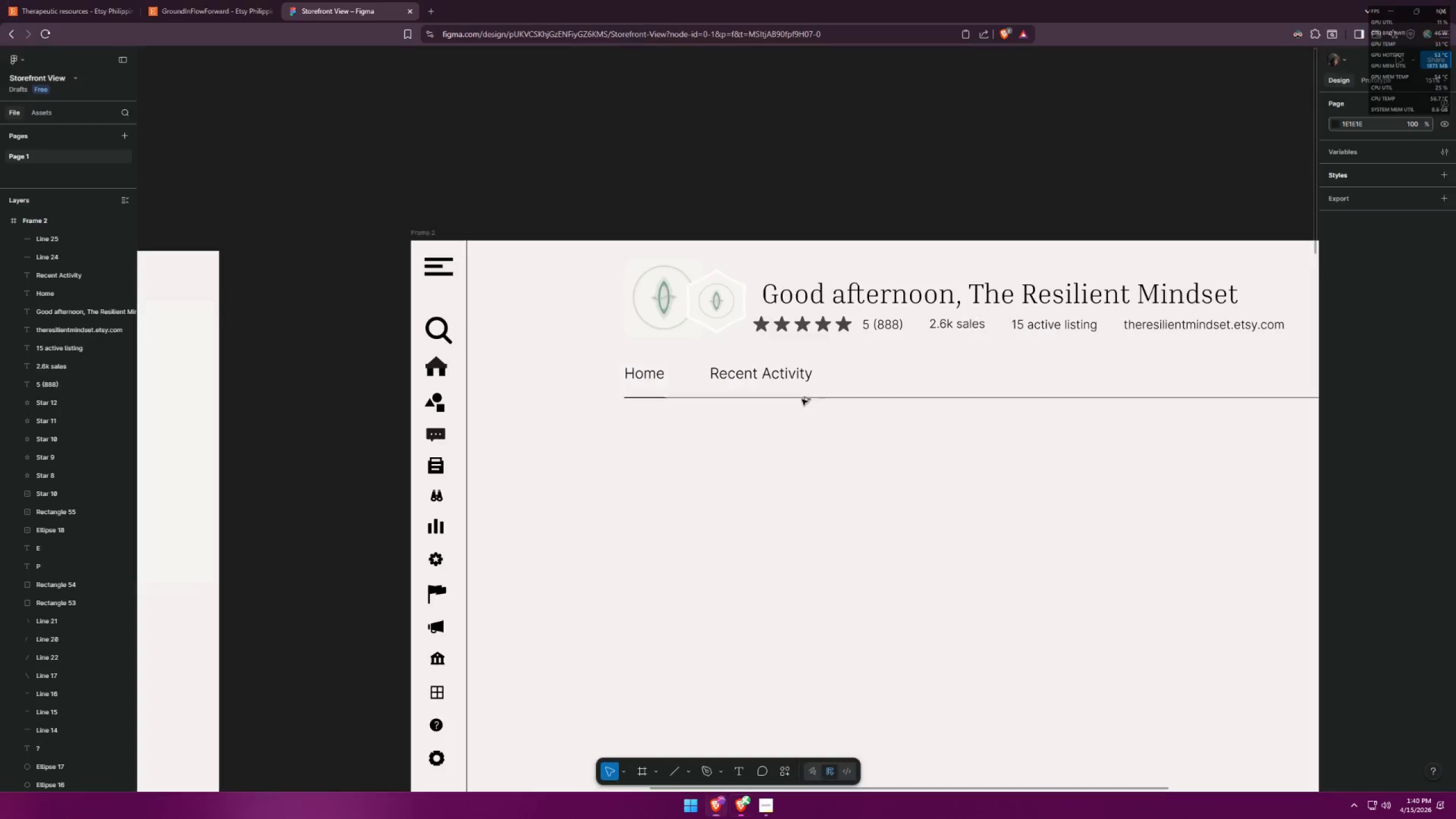 
key(Alt+Tab)
 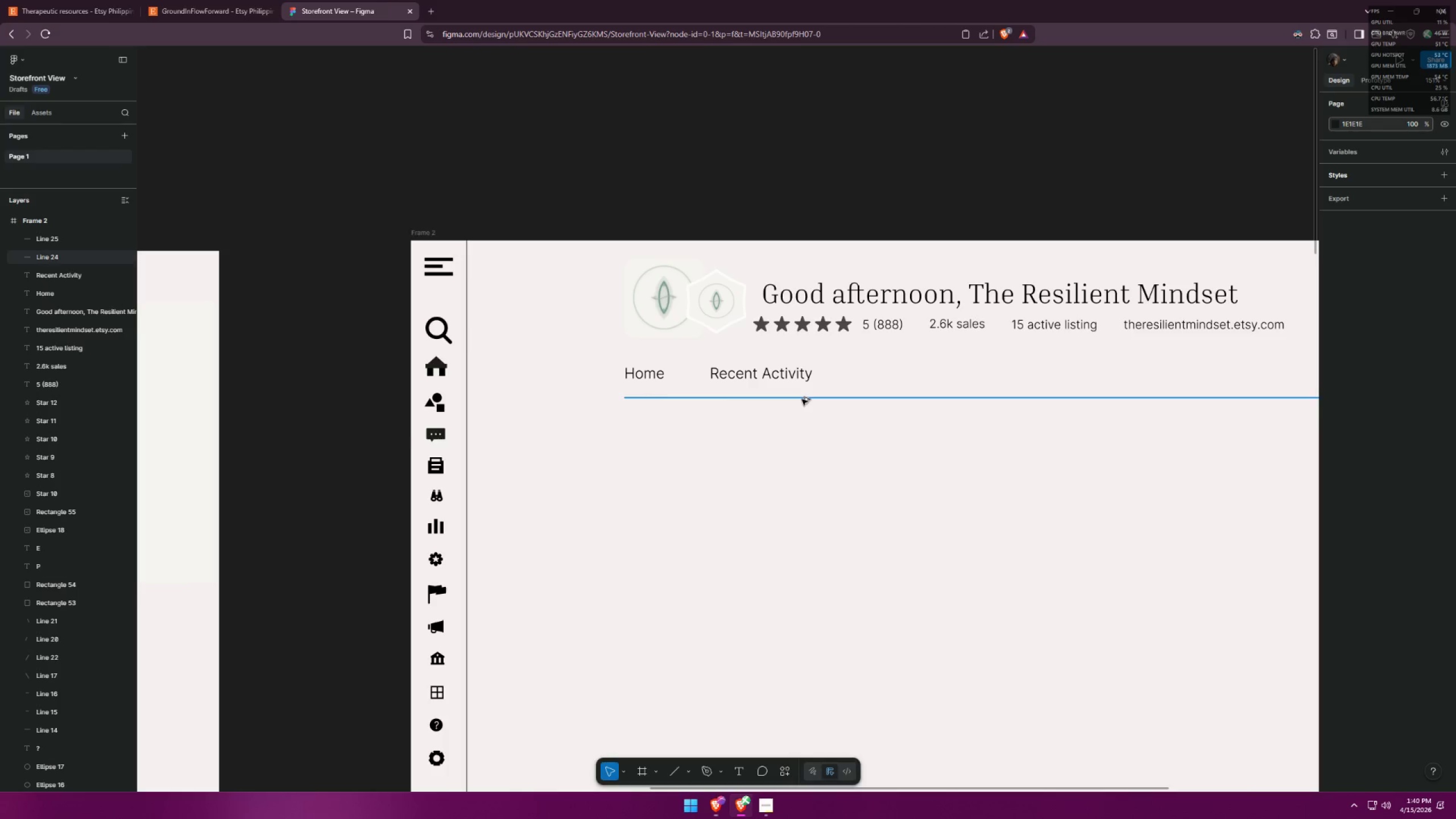 
key(Alt+AltLeft)
 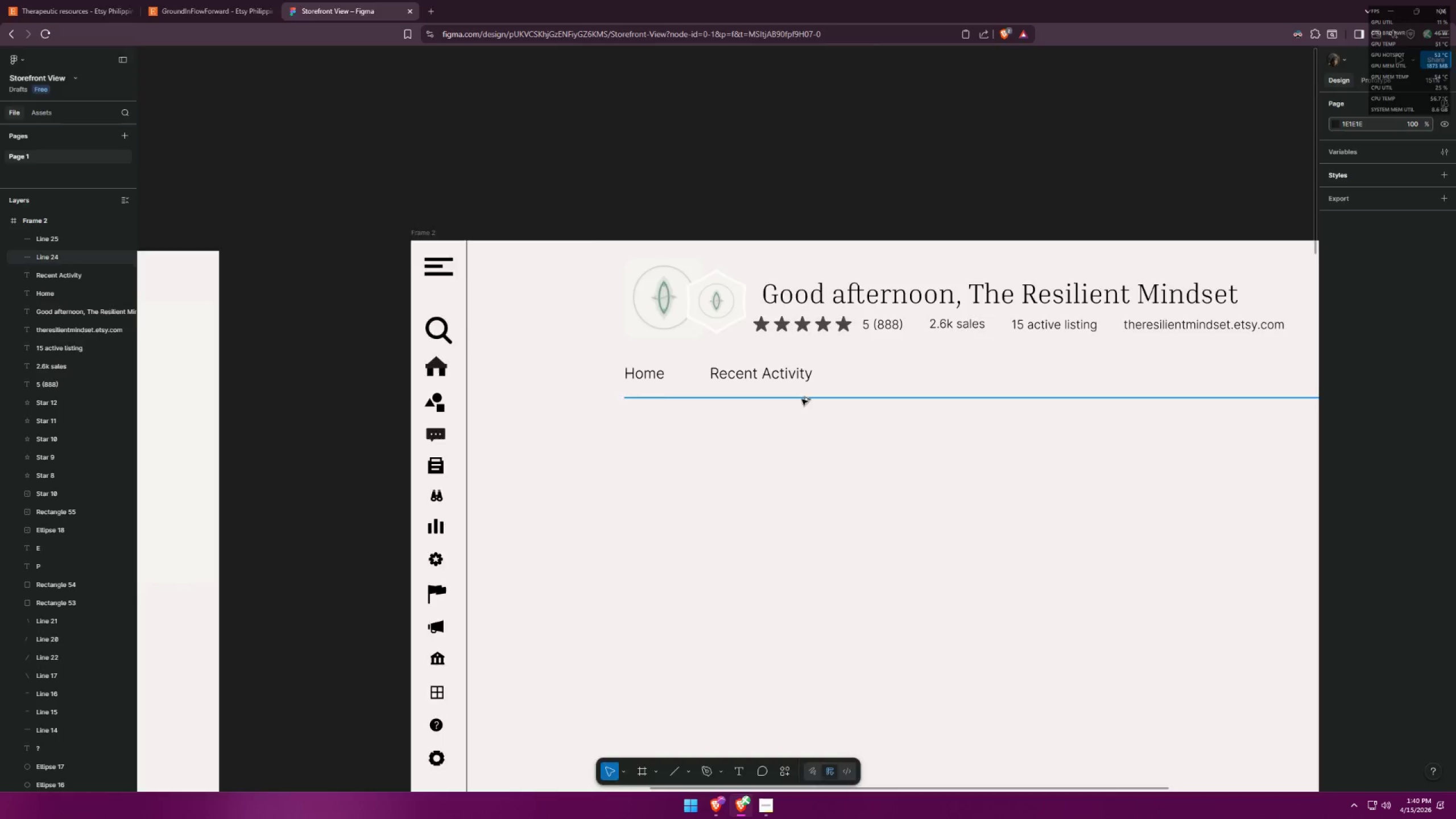 
key(Alt+Tab)
 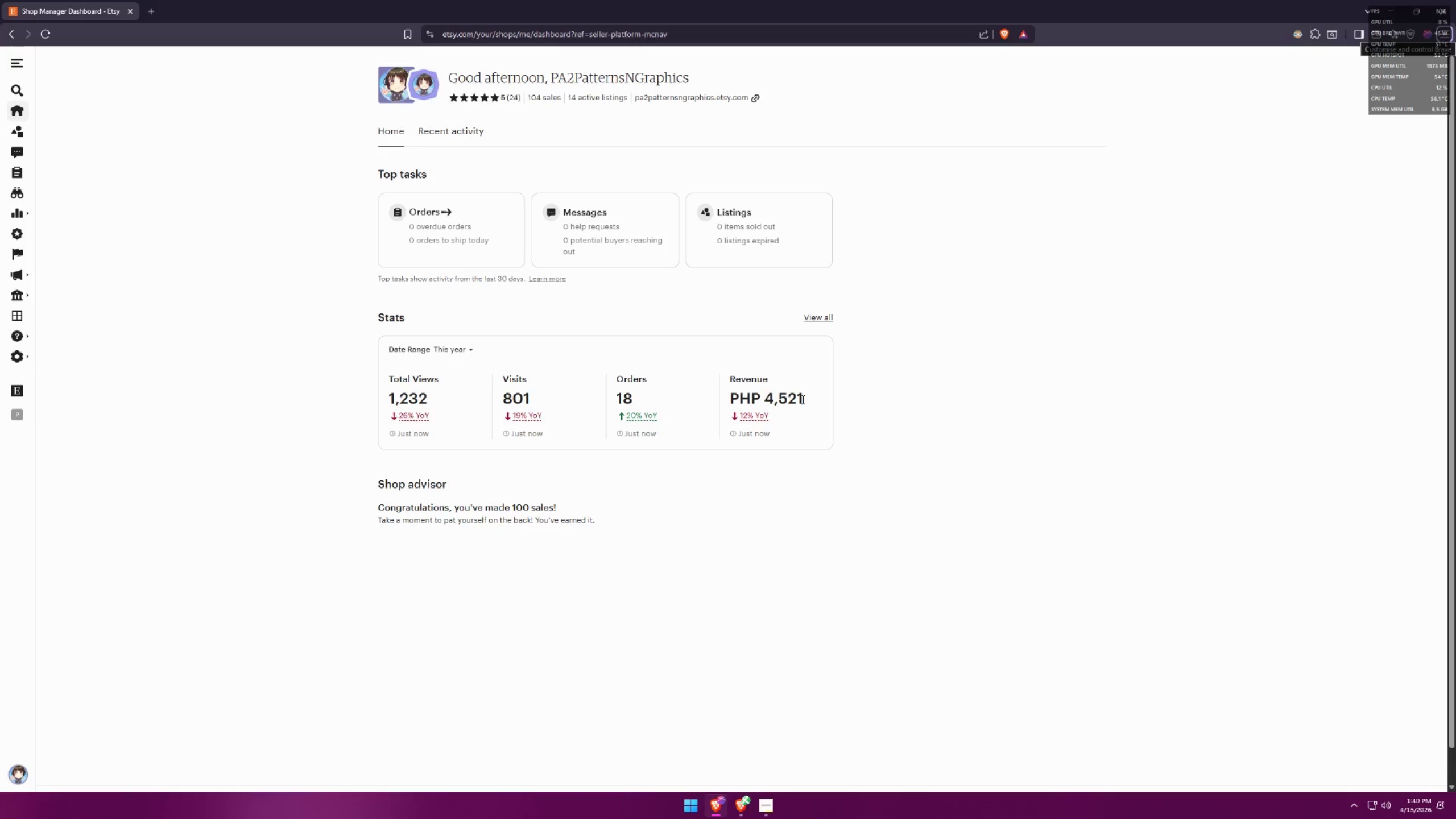 
key(Alt+AltLeft)
 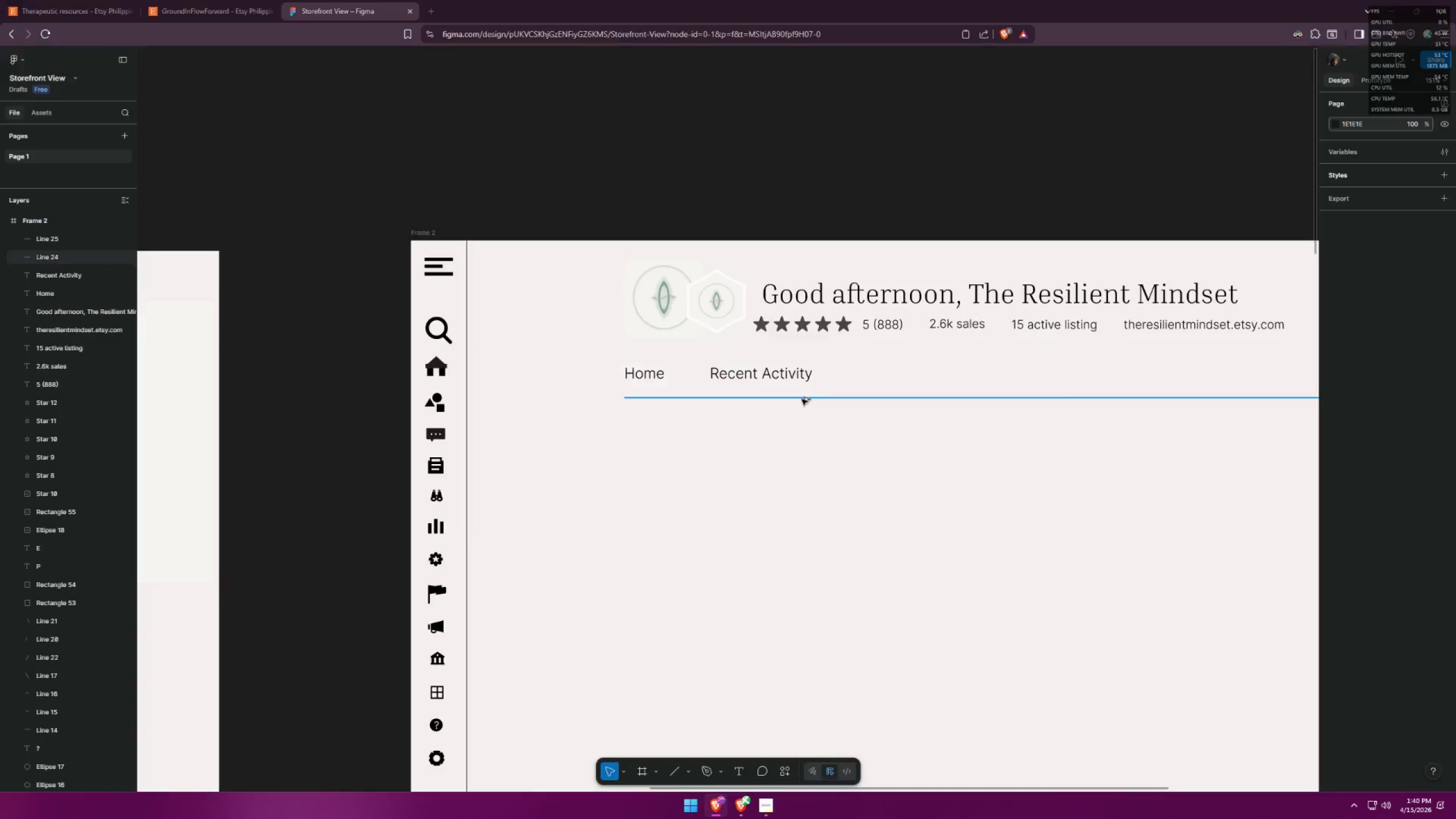 
key(Alt+Tab)
 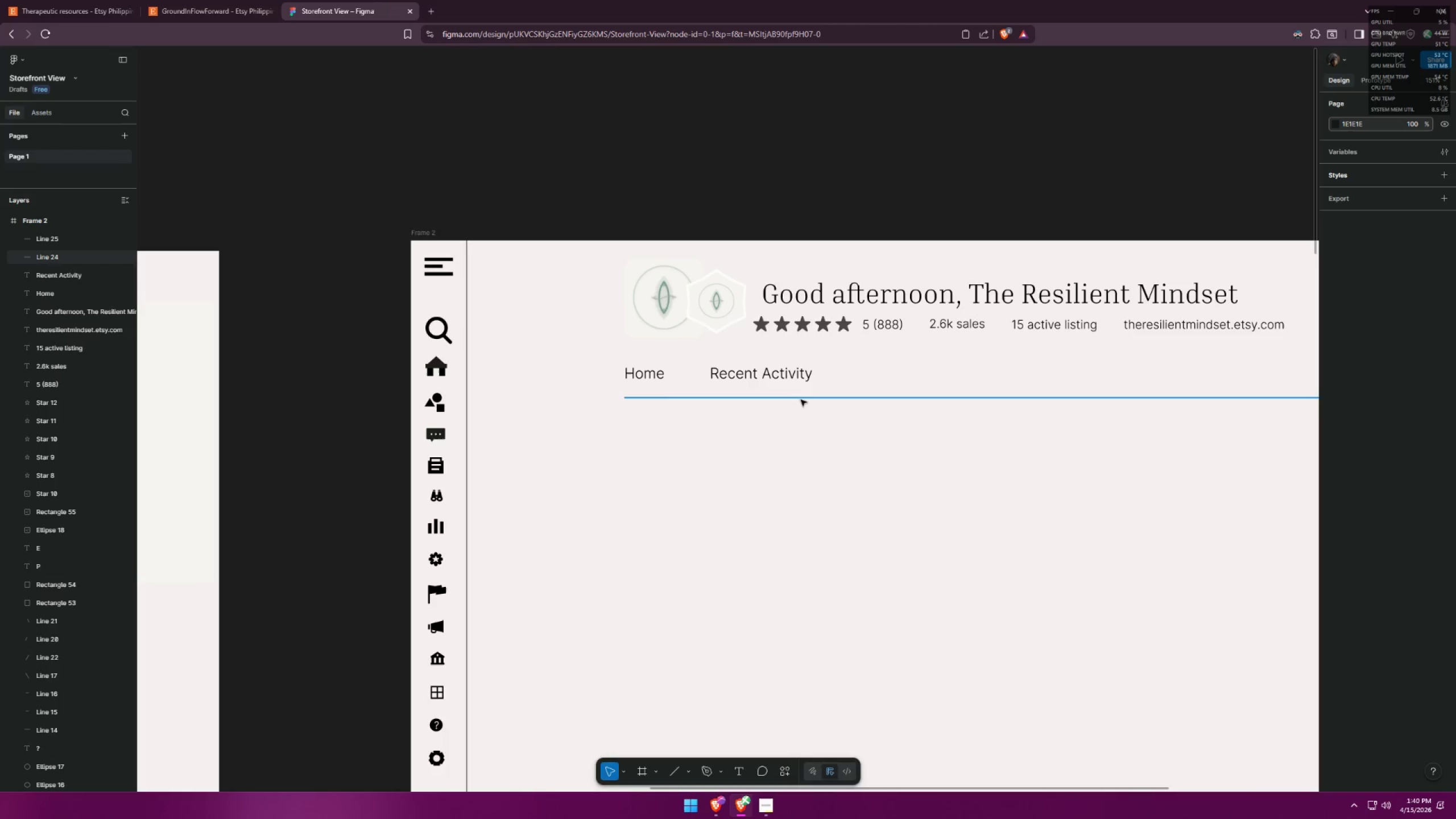 
hold_key(key=ControlLeft, duration=1.44)
scroll: coordinate [894, 369], scroll_direction: down, amount: 9.0
 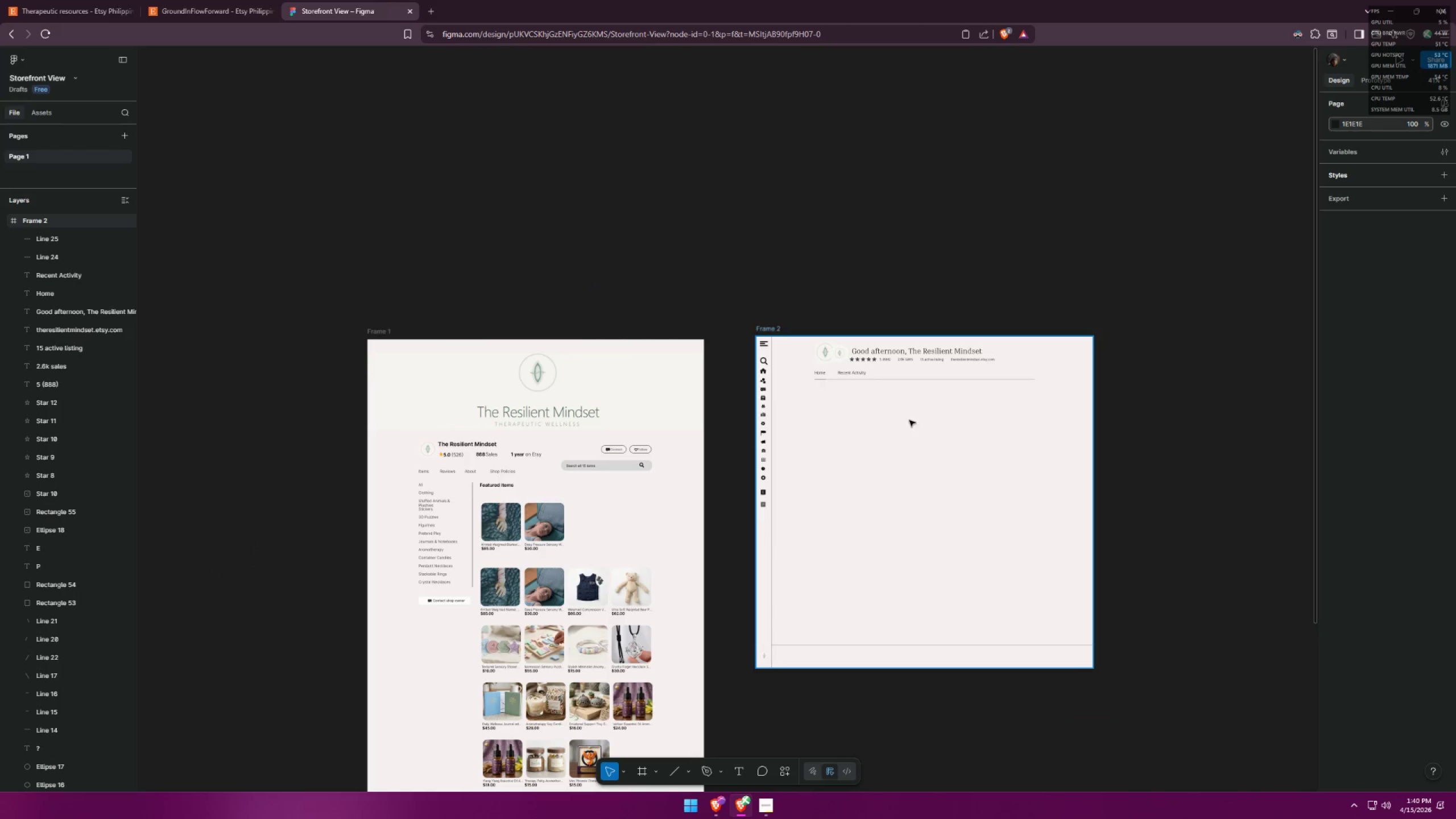 
hold_key(key=ControlLeft, duration=2.52)
 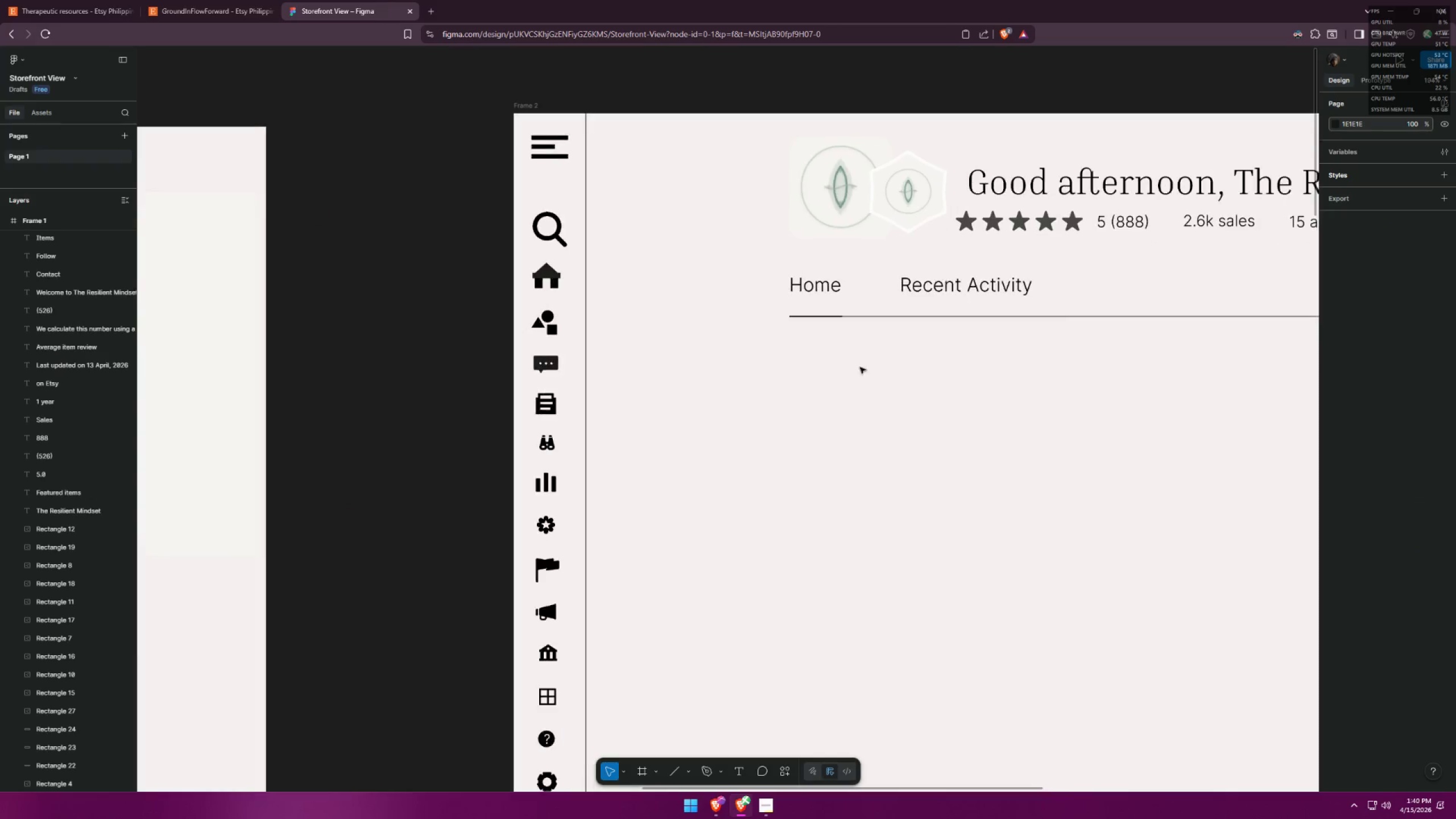 
scroll: coordinate [768, 462], scroll_direction: up, amount: 5.0
 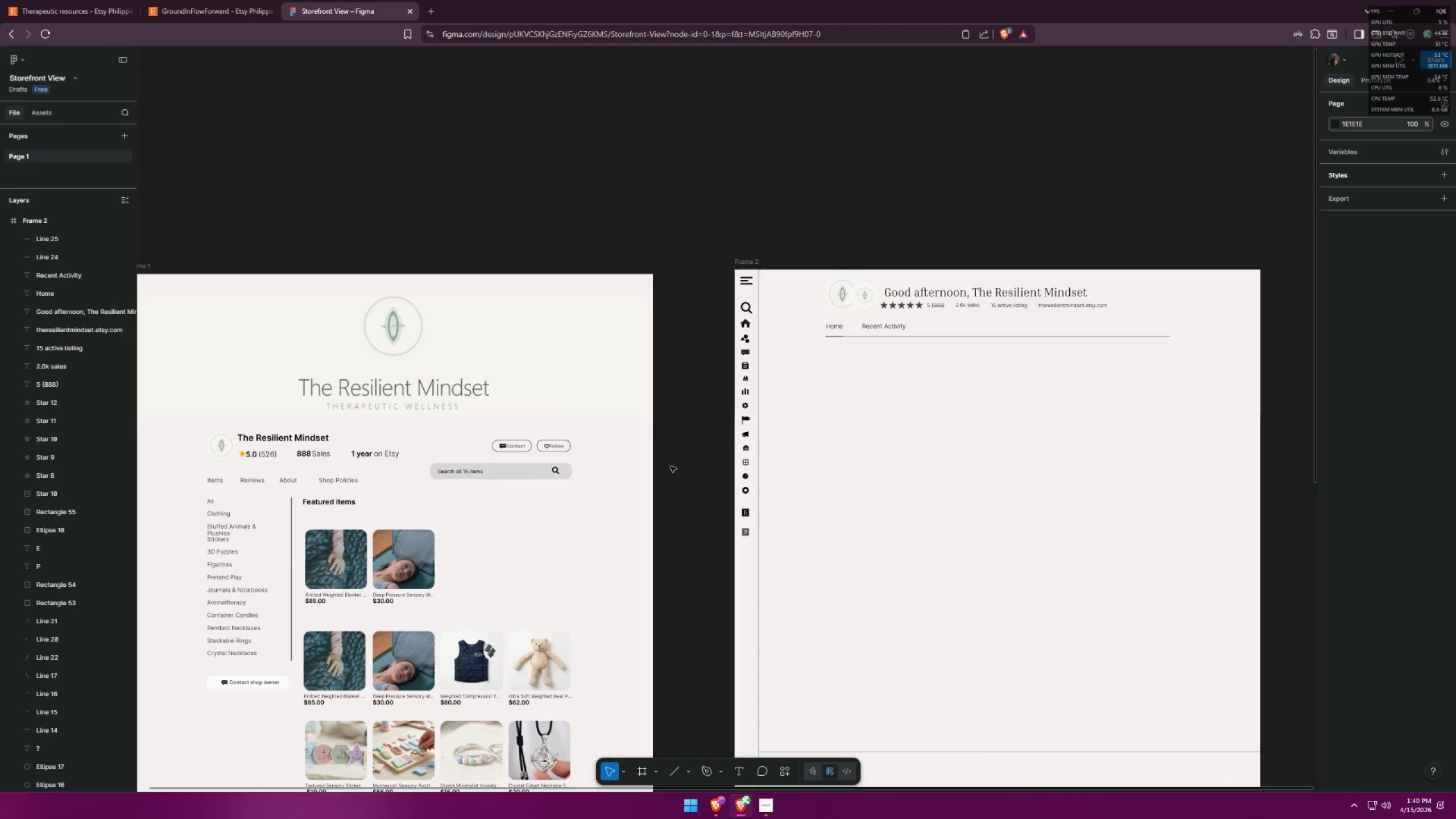 
left_click([945, 369])
 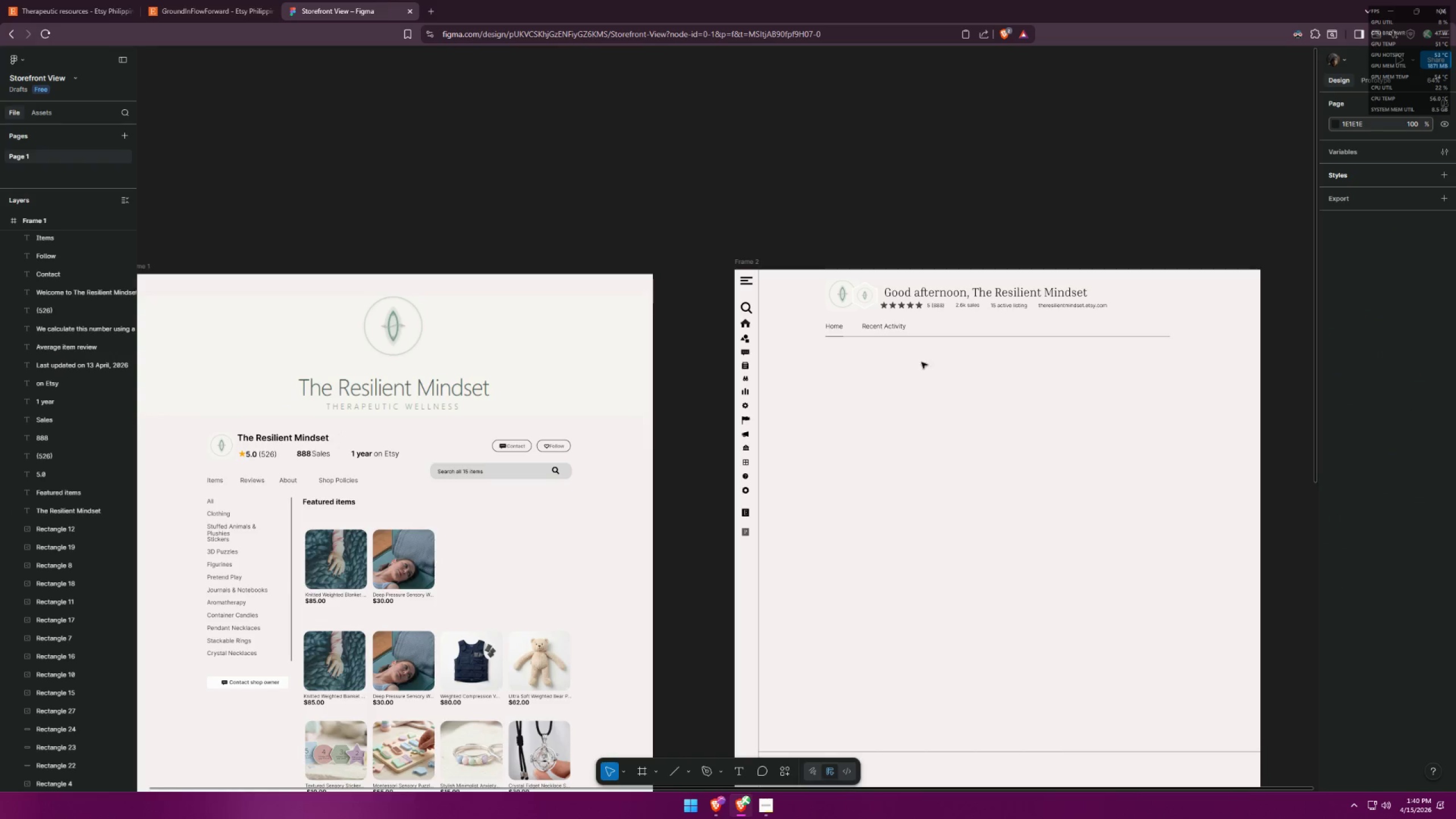 
hold_key(key=ControlLeft, duration=0.53)
scroll: coordinate [860, 361], scroll_direction: up, amount: 9.0
 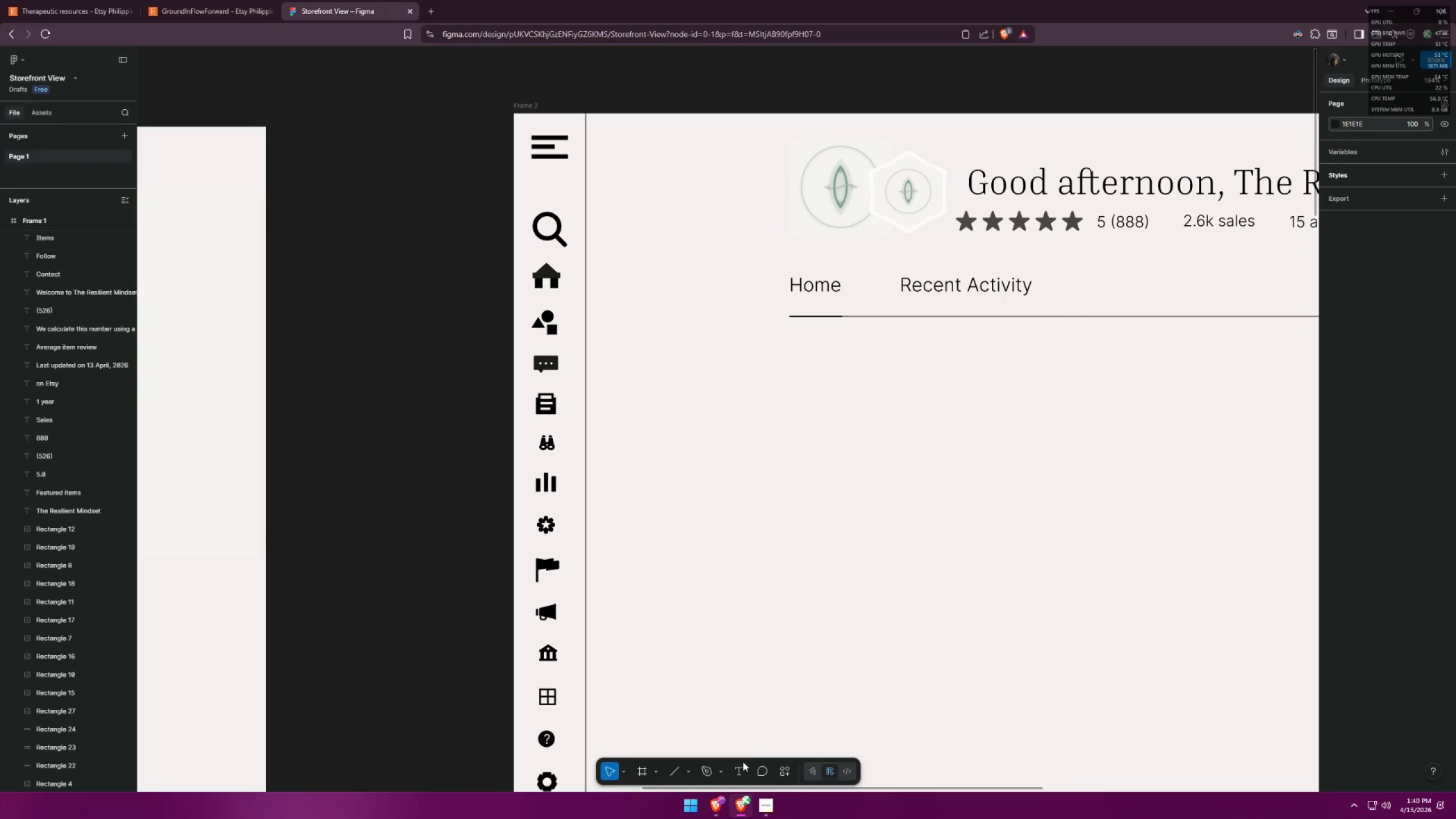 
left_click([741, 767])
 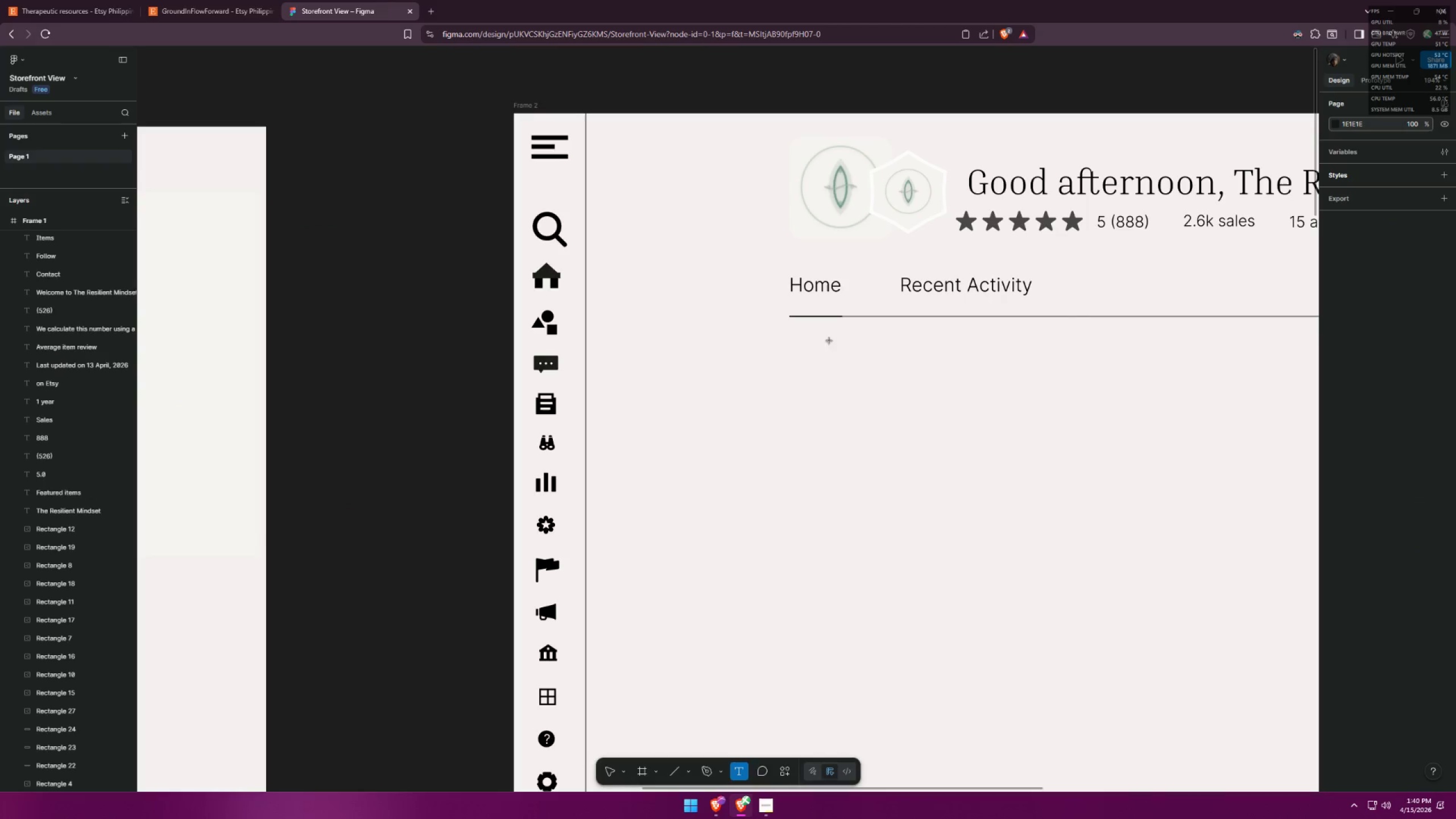 
left_click([799, 369])
 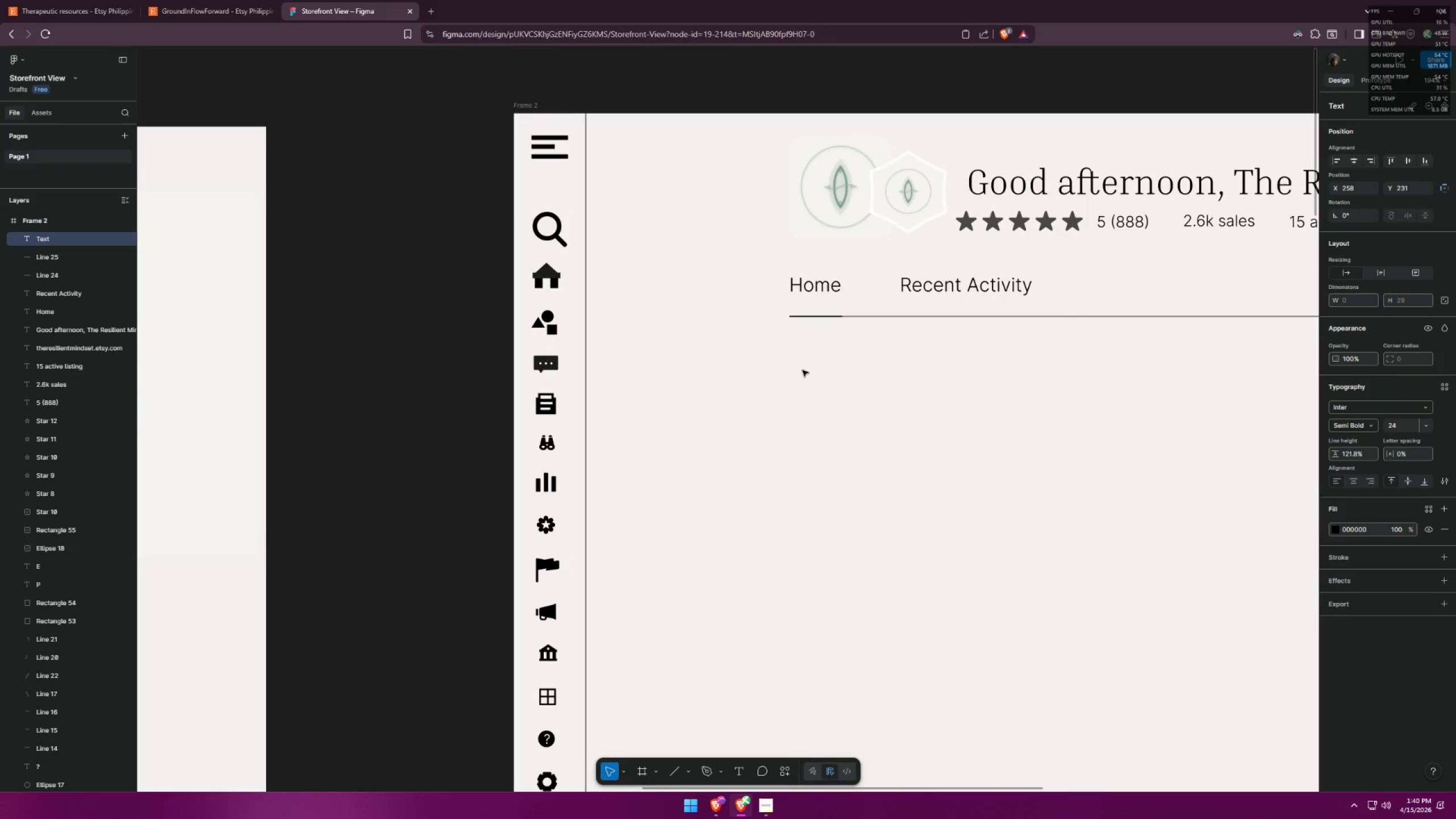 
type(Top Task)
 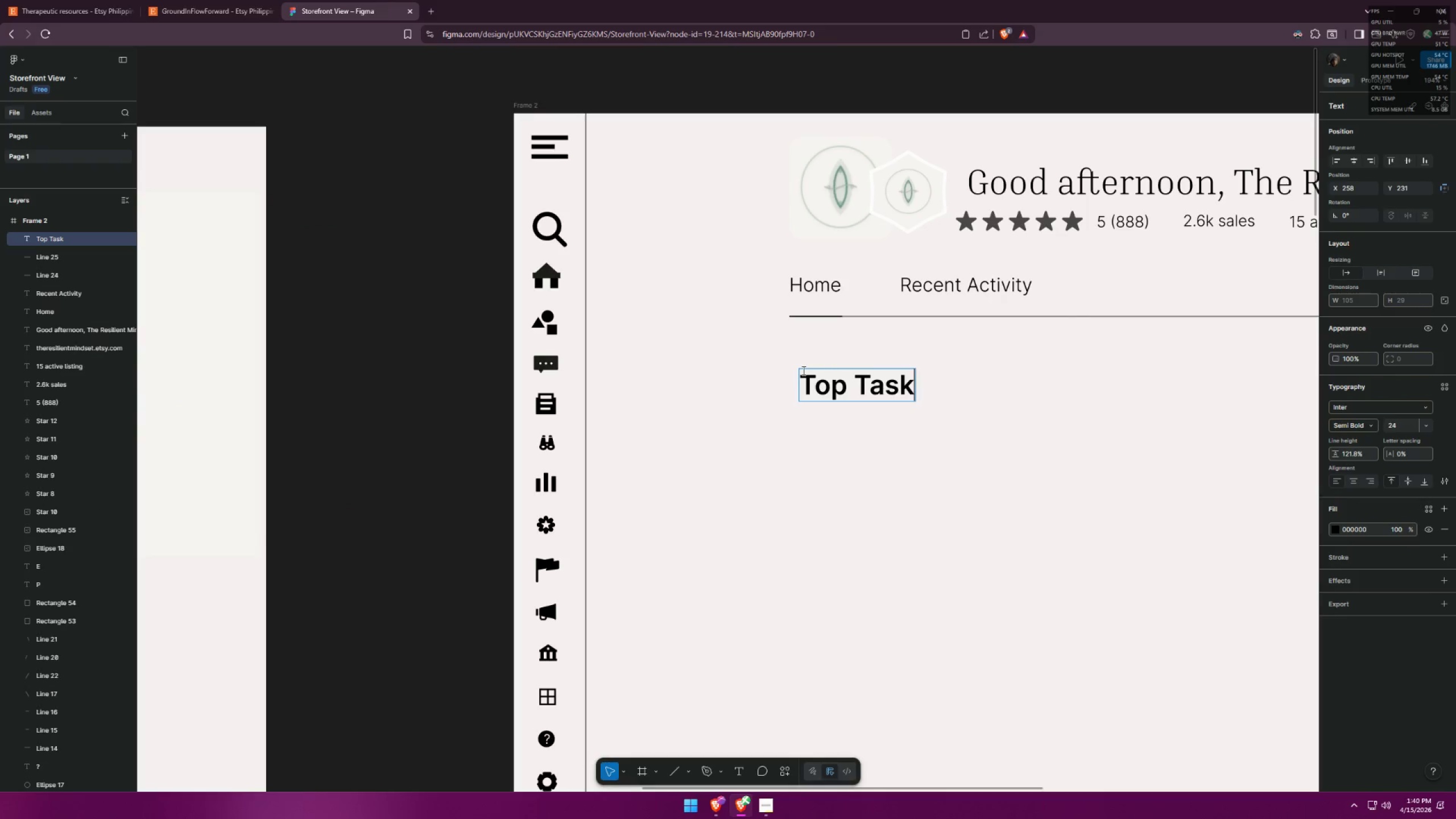 
hold_key(key=ControlLeft, duration=1.09)
scroll: coordinate [953, 373], scroll_direction: down, amount: 9.0
 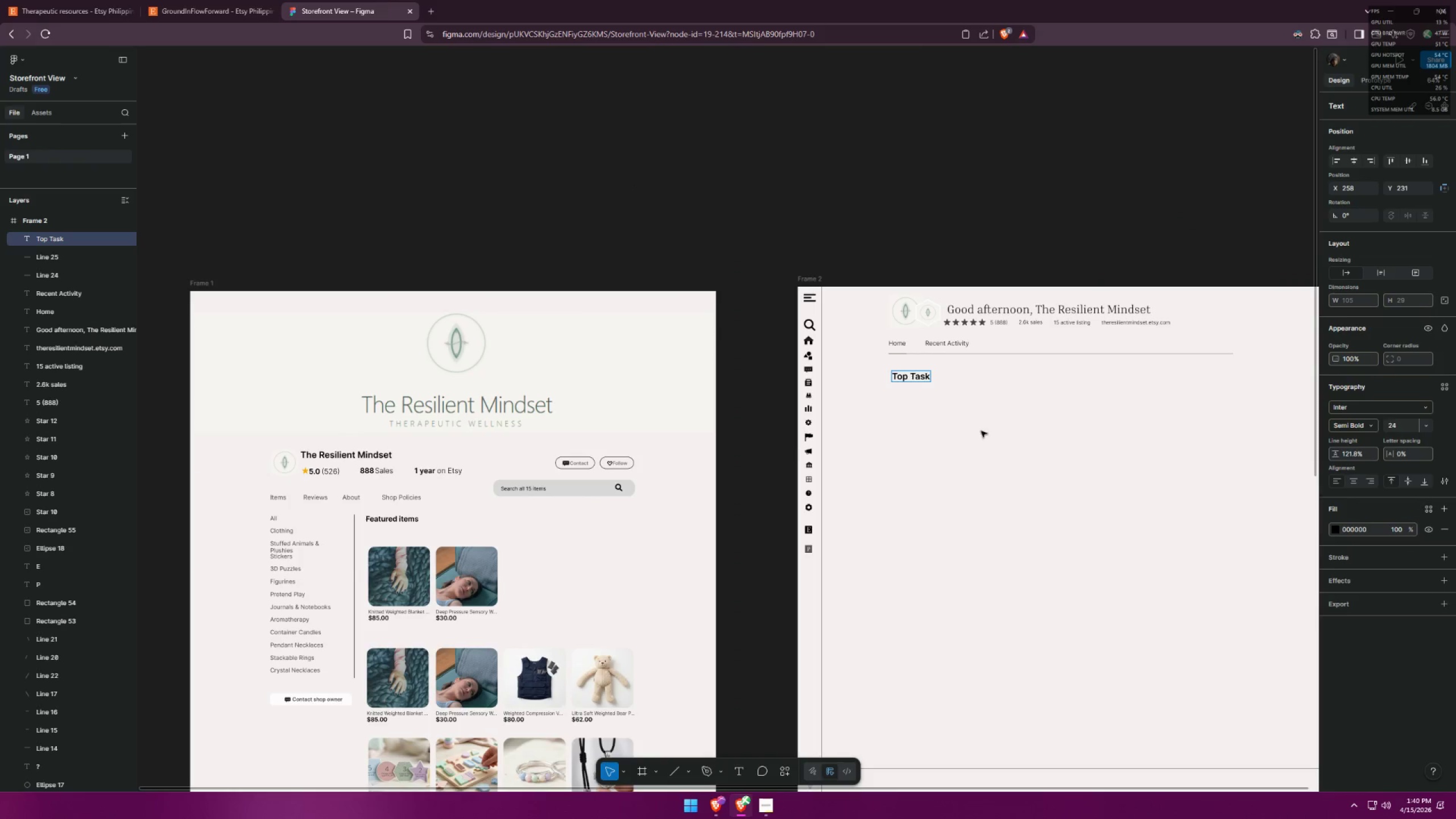 
left_click([1004, 449])
 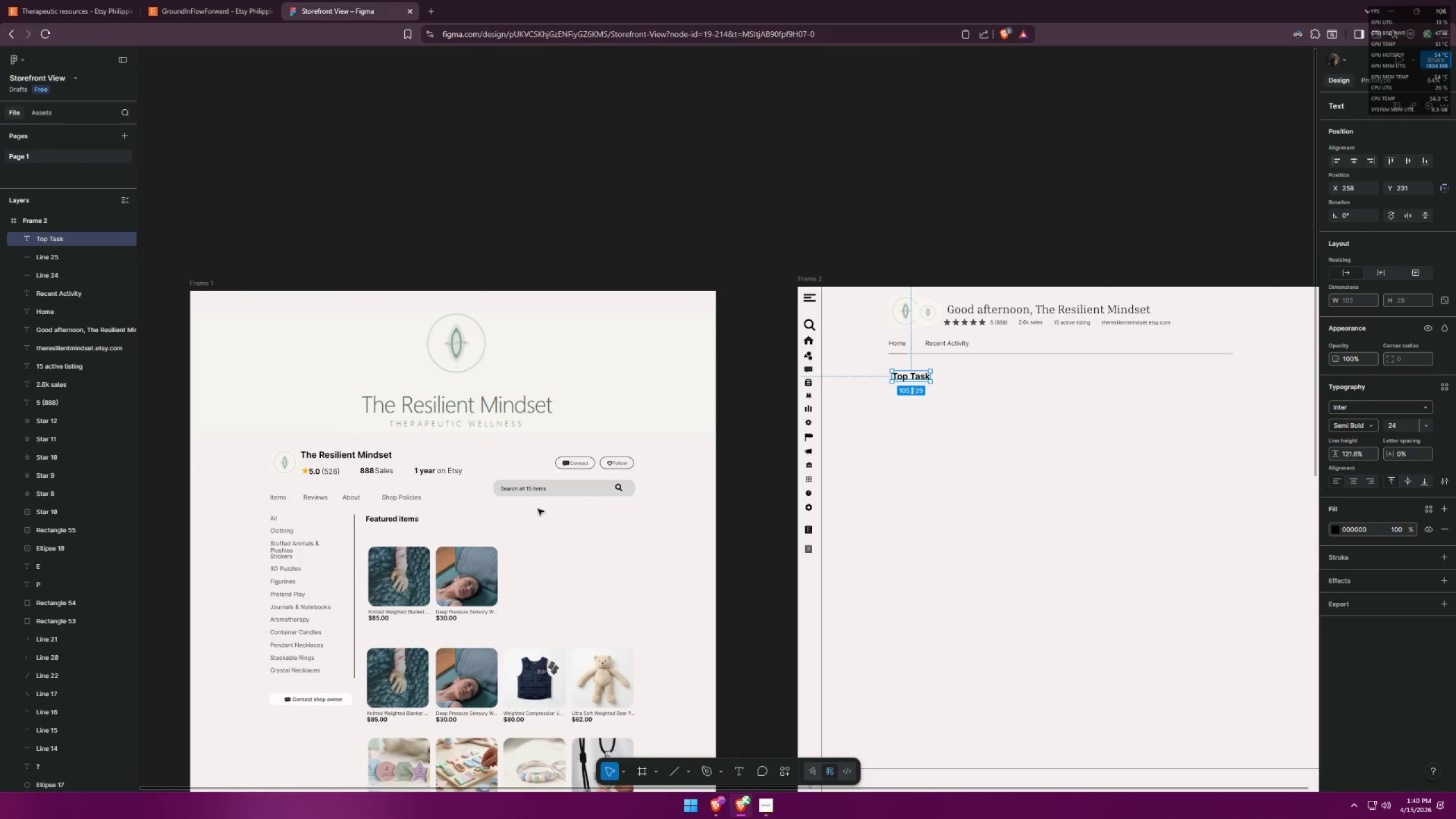 
left_click([396, 521])
 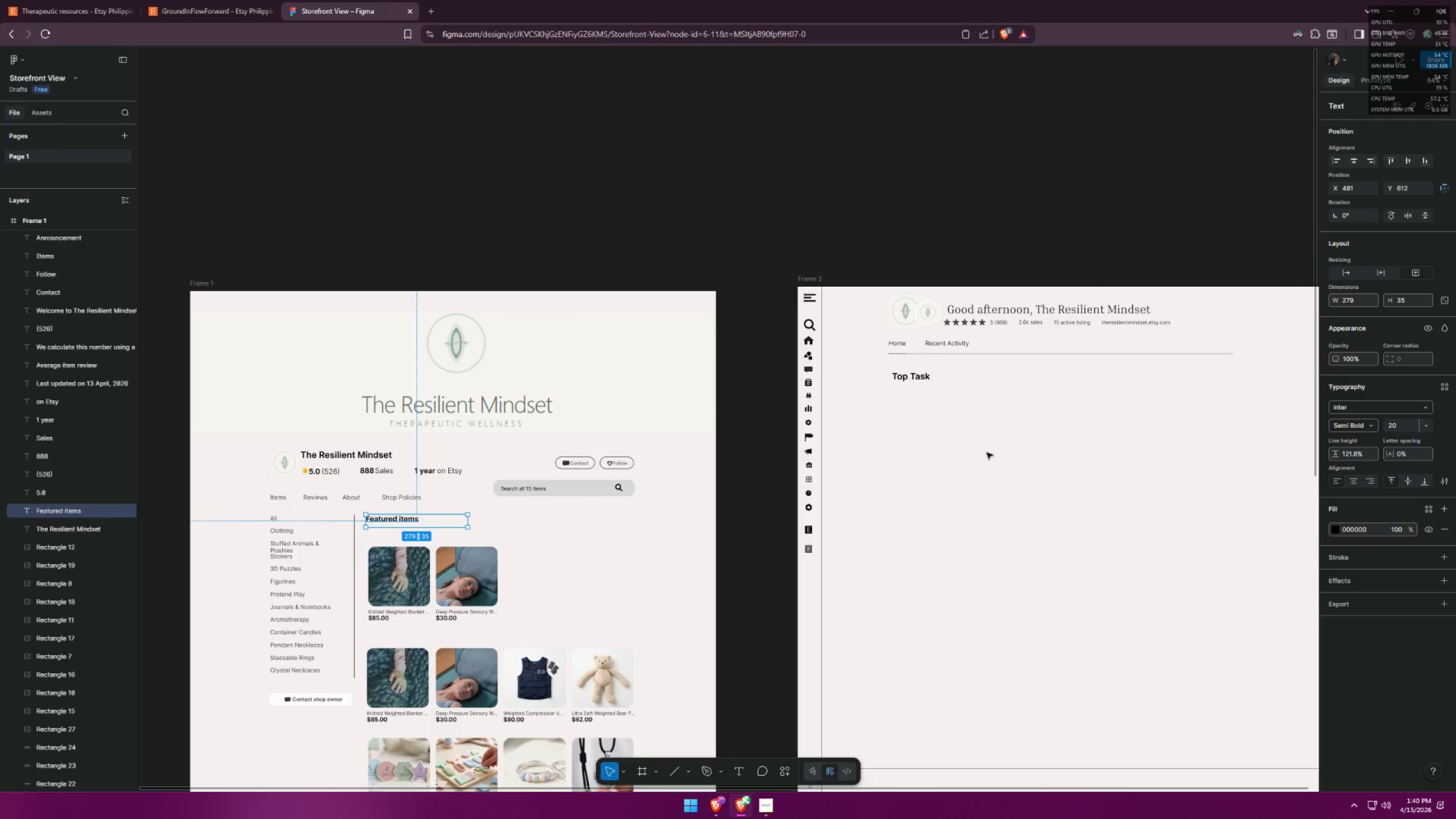 
left_click([987, 453])
 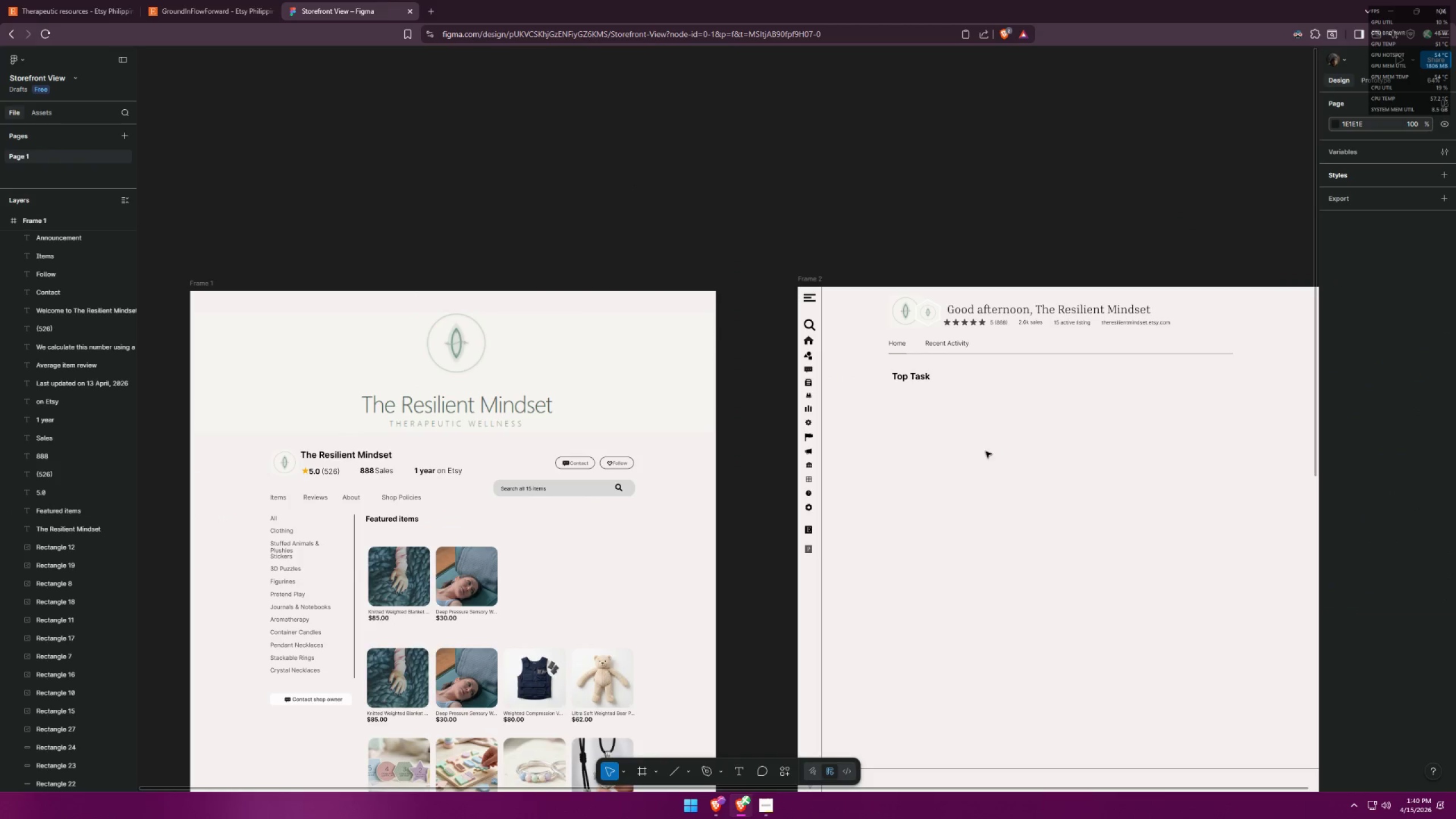 
hold_key(key=ControlLeft, duration=0.42)
 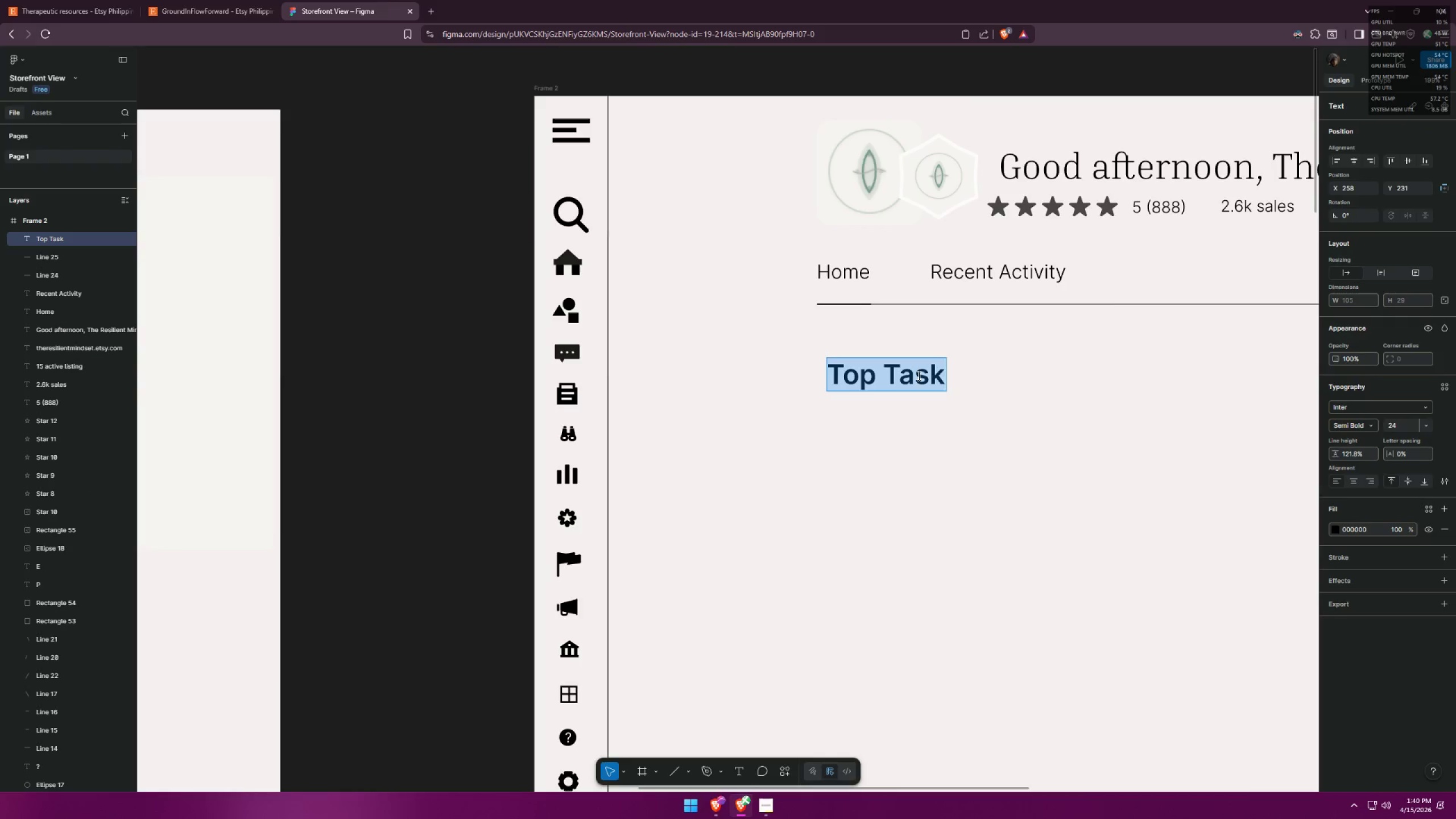 
double_click([898, 373])
 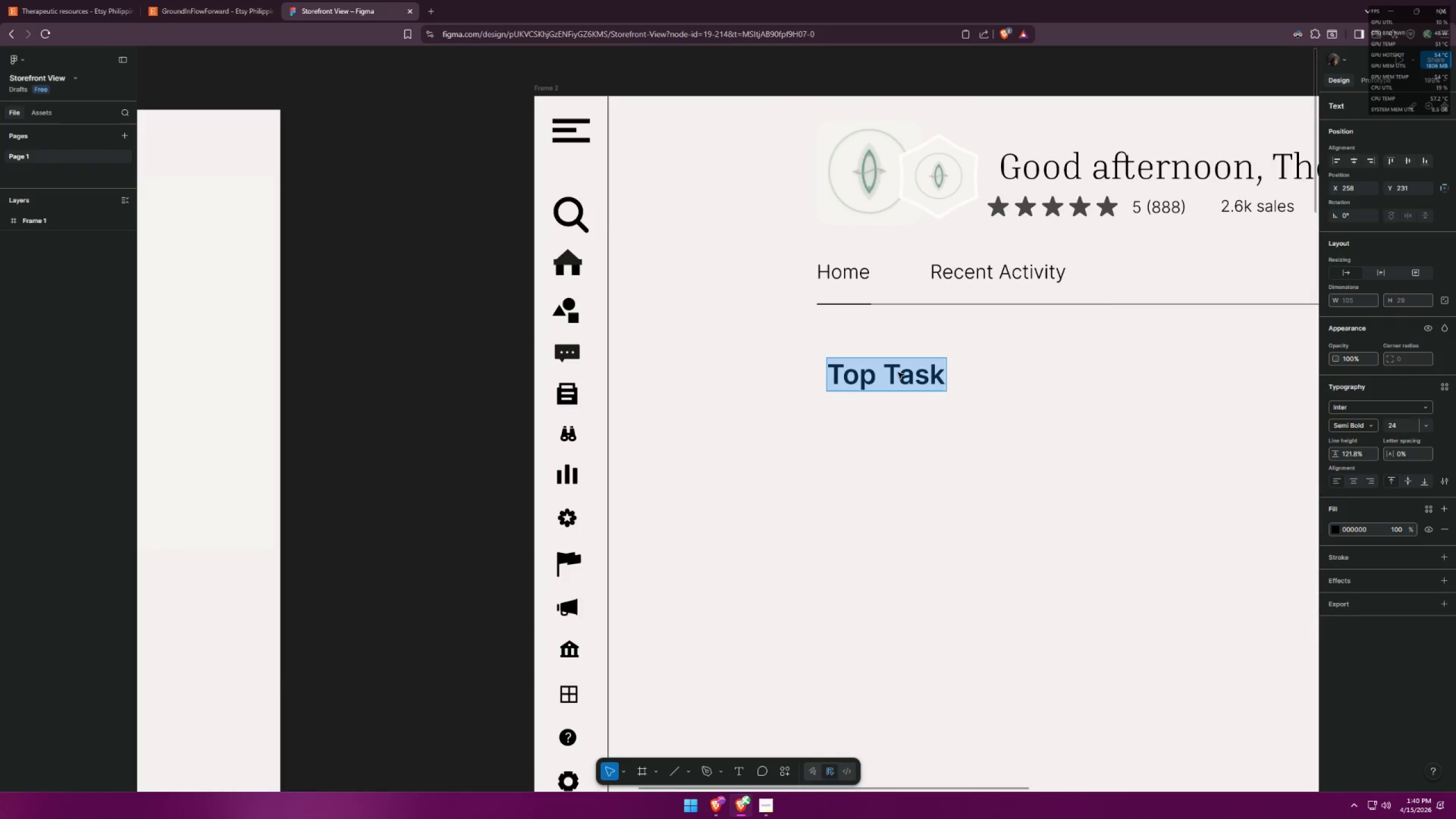 
scroll: coordinate [925, 368], scroll_direction: up, amount: 8.0
 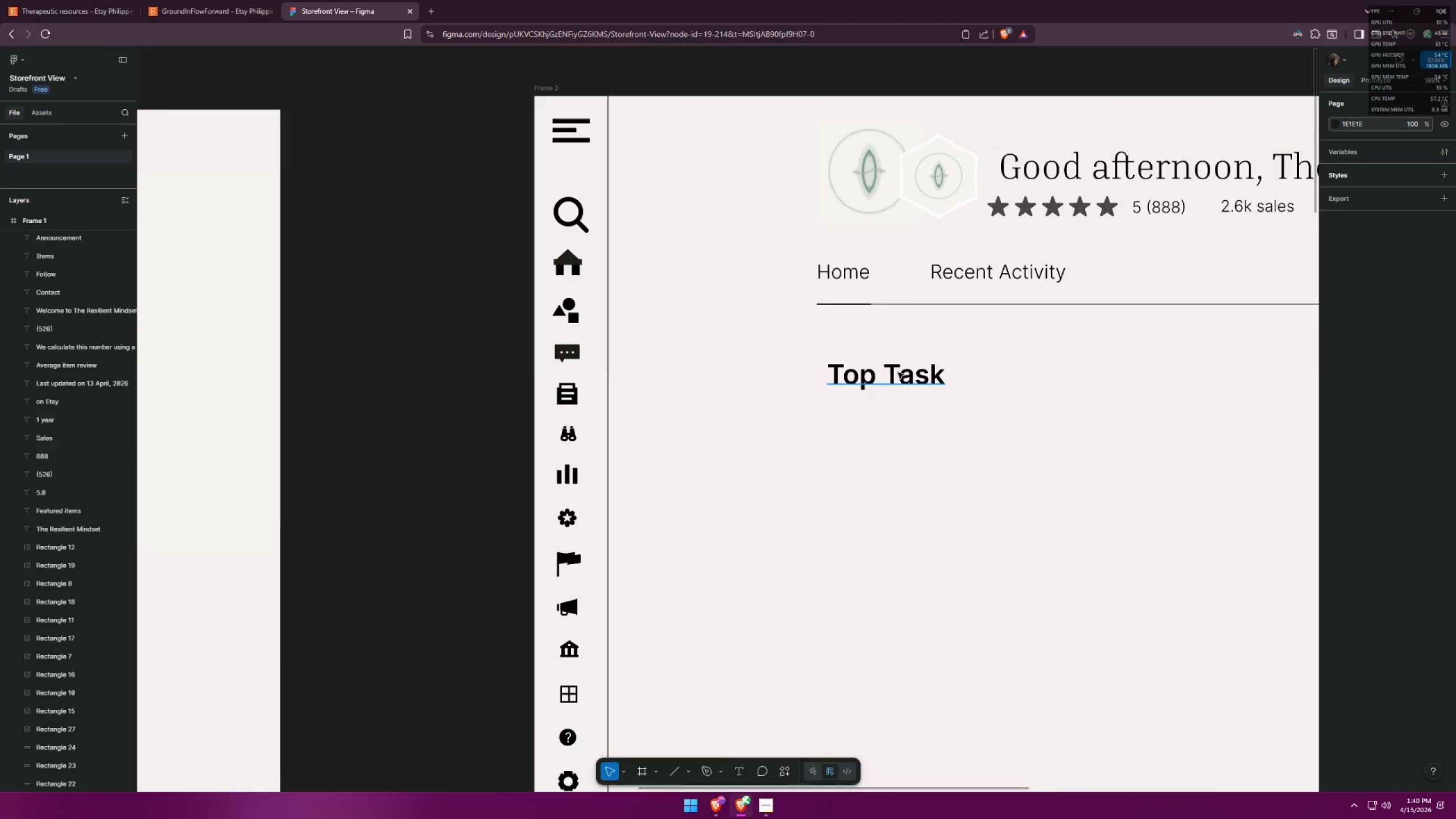 
triple_click([898, 373])
 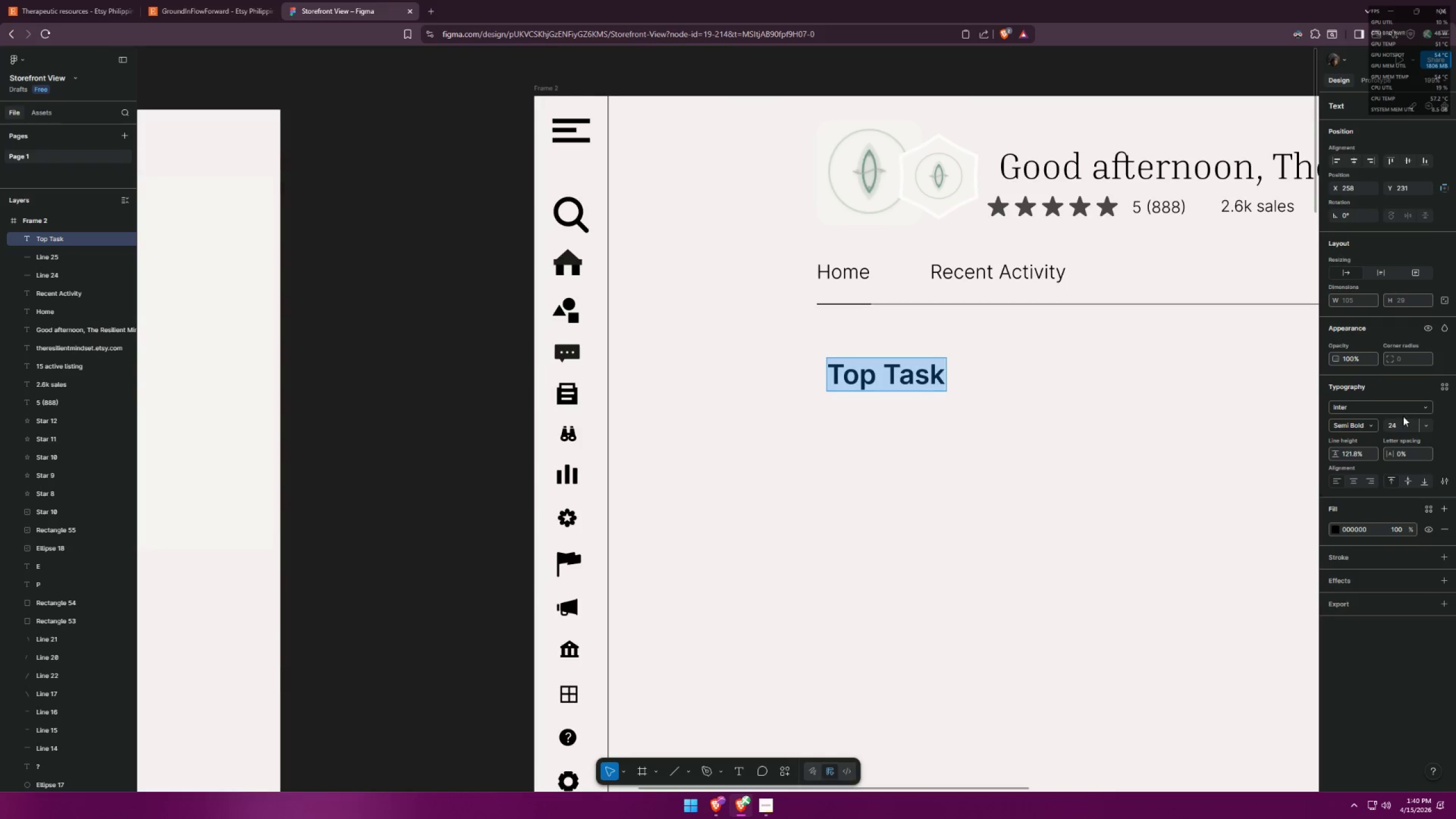 
left_click([1400, 428])
 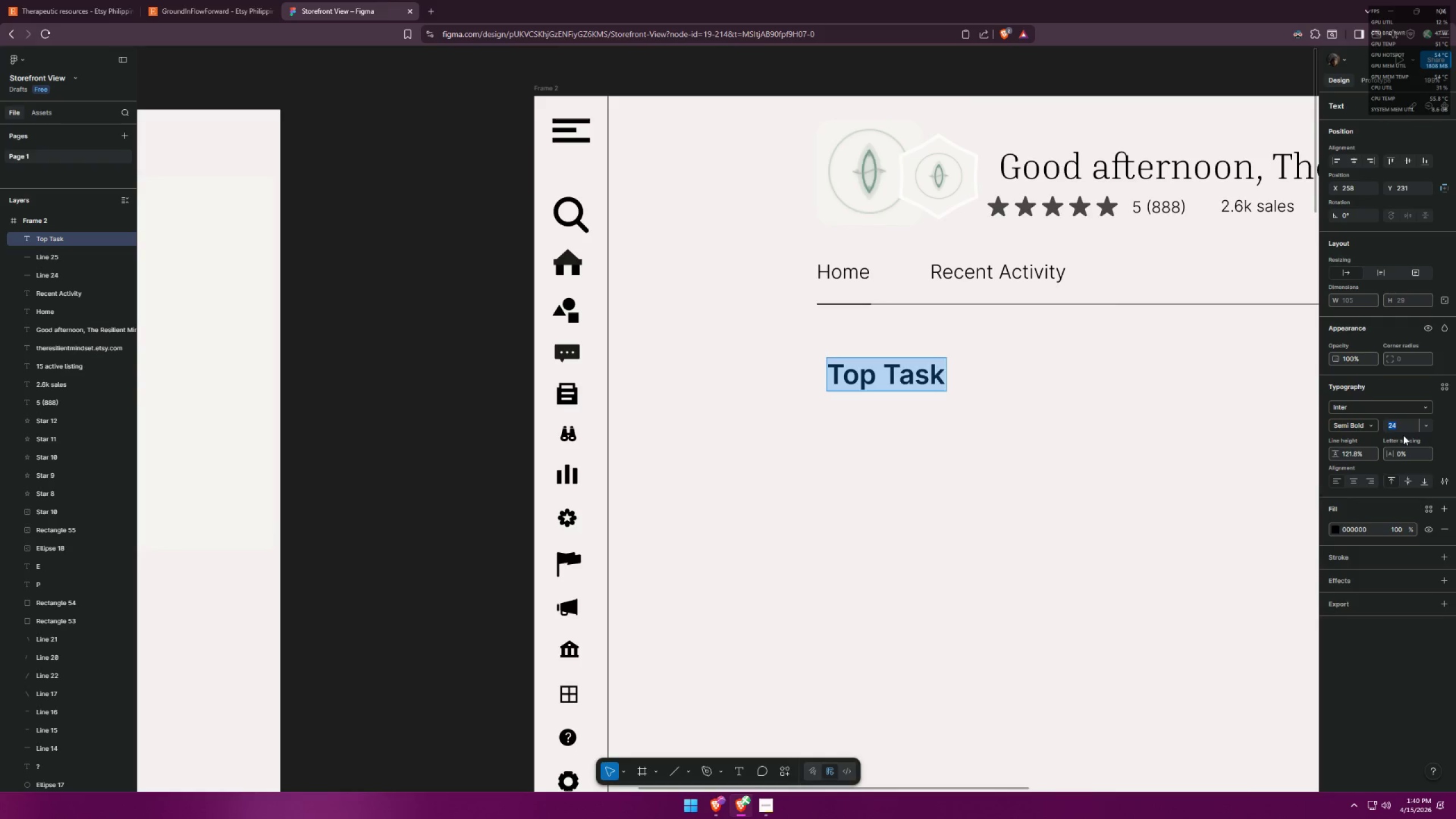 
type(20)
 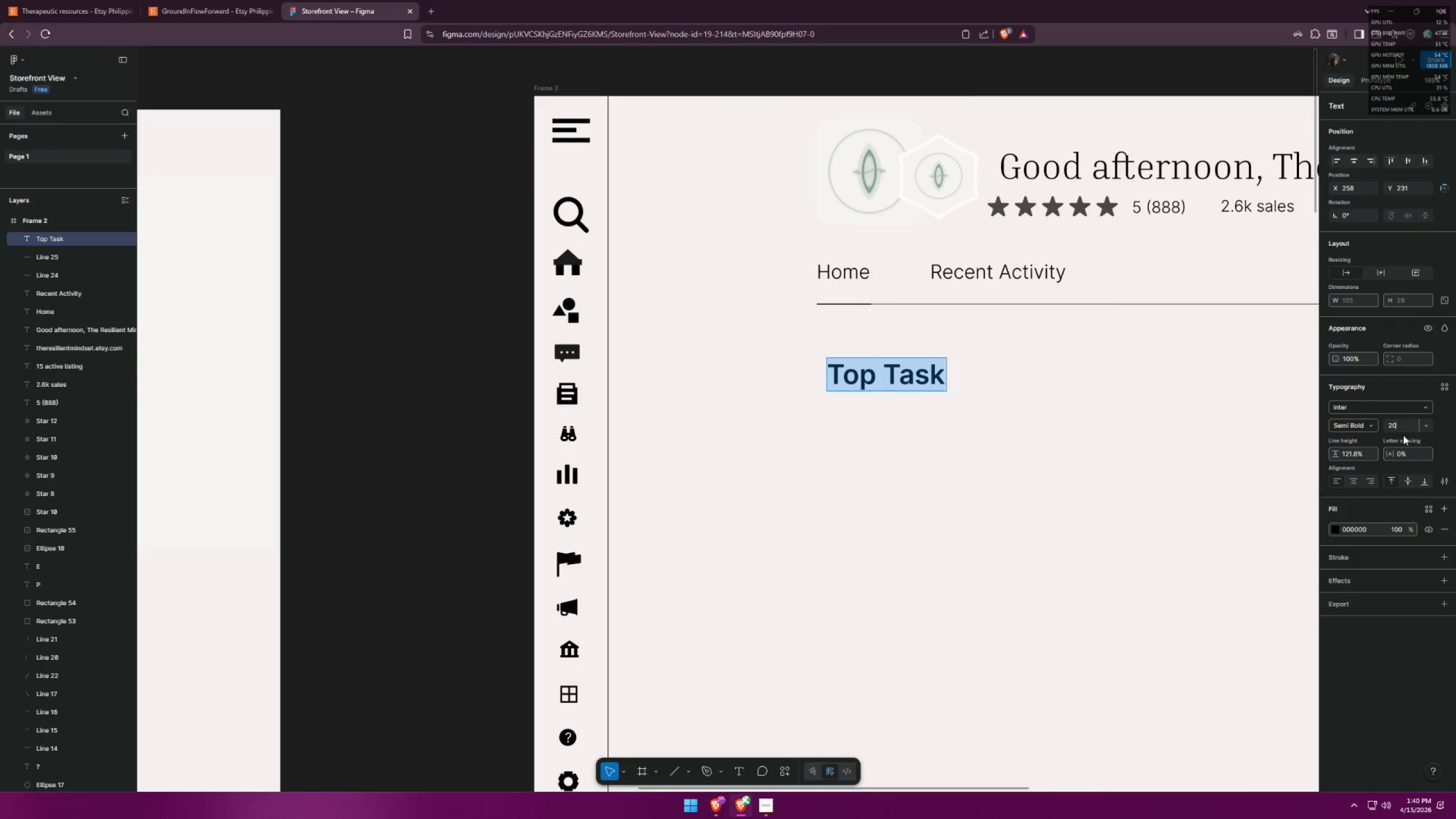 
key(Enter)
 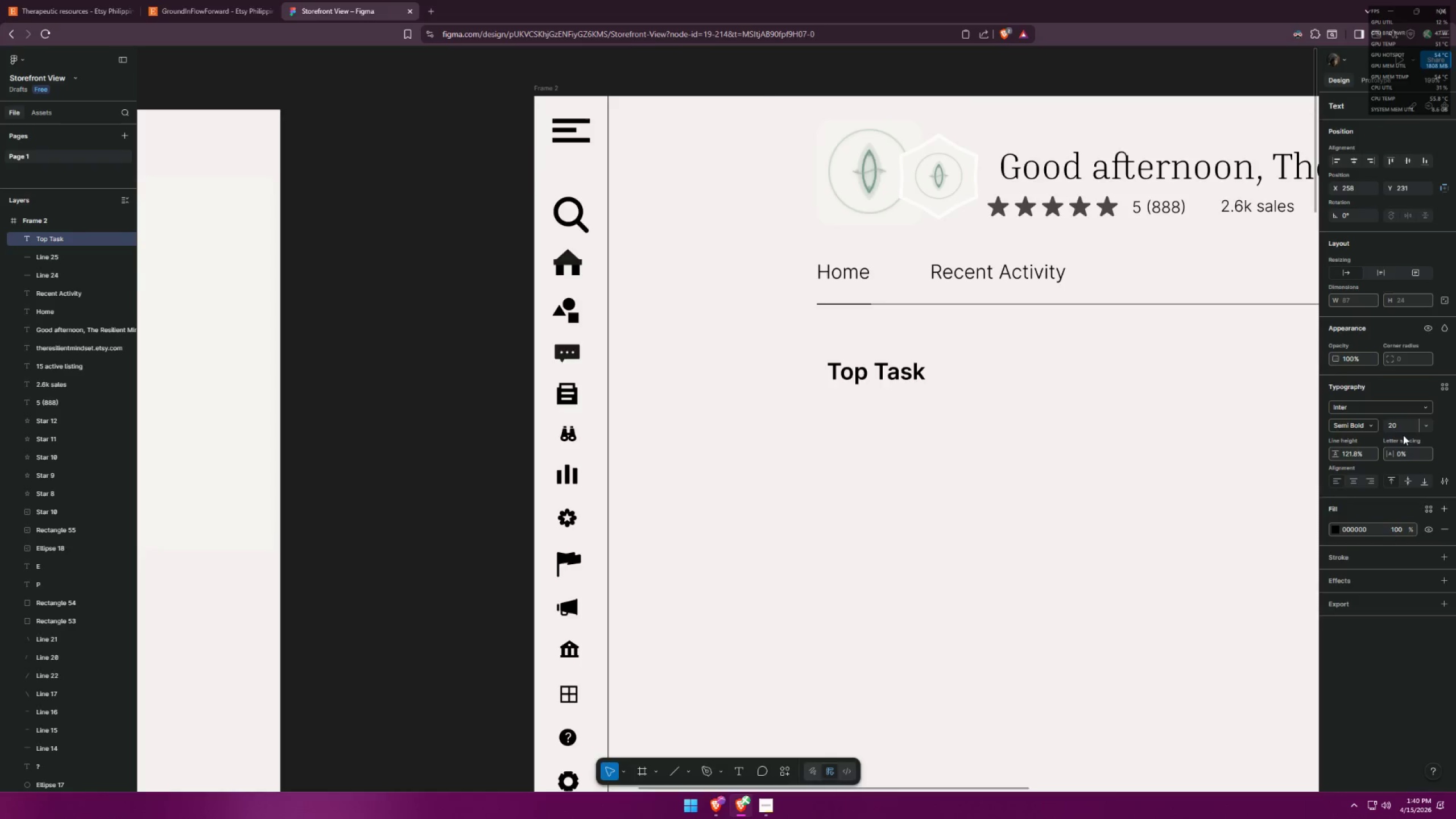 
key(Alt+AltLeft)
 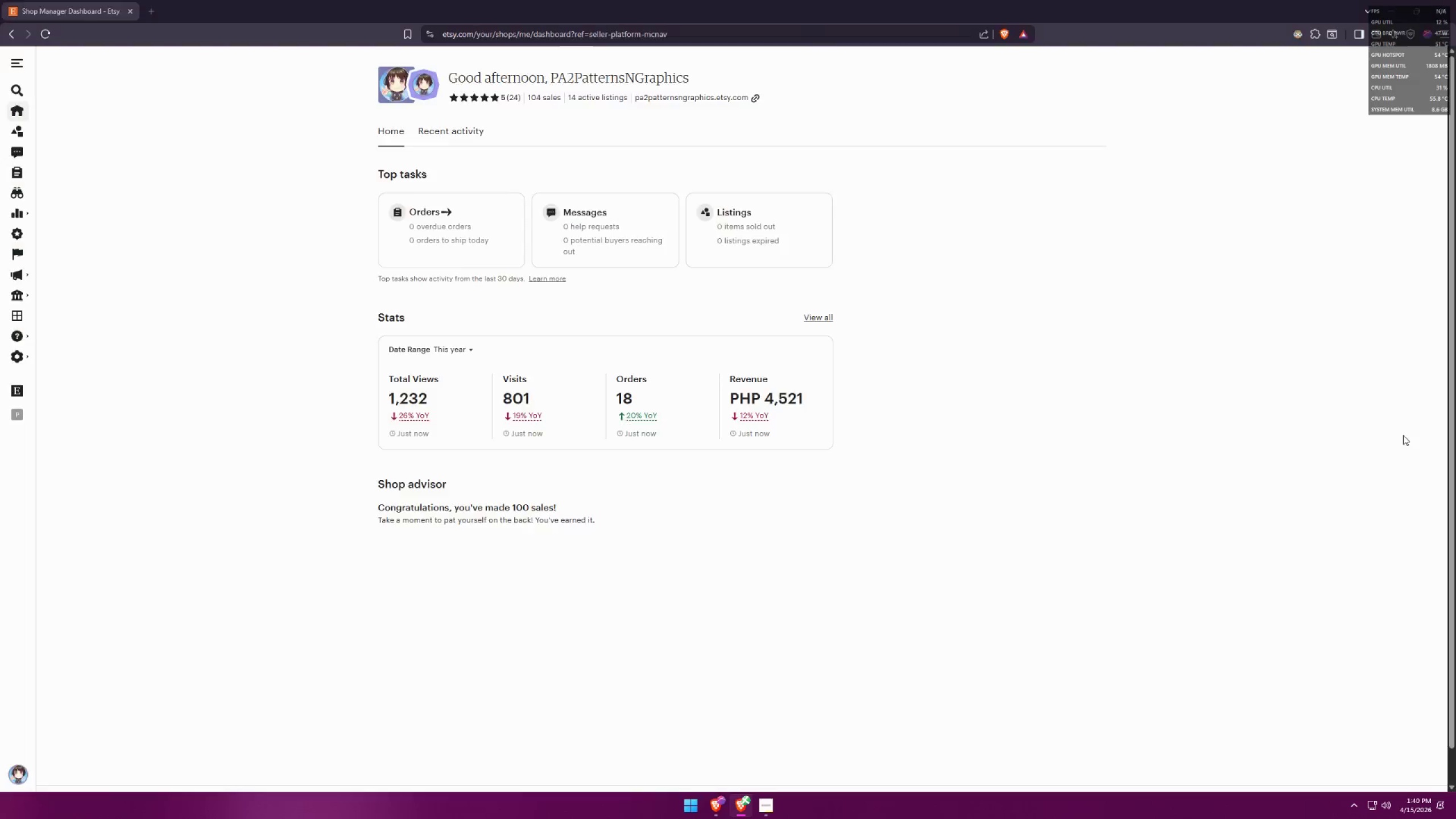 
key(Alt+Tab)
 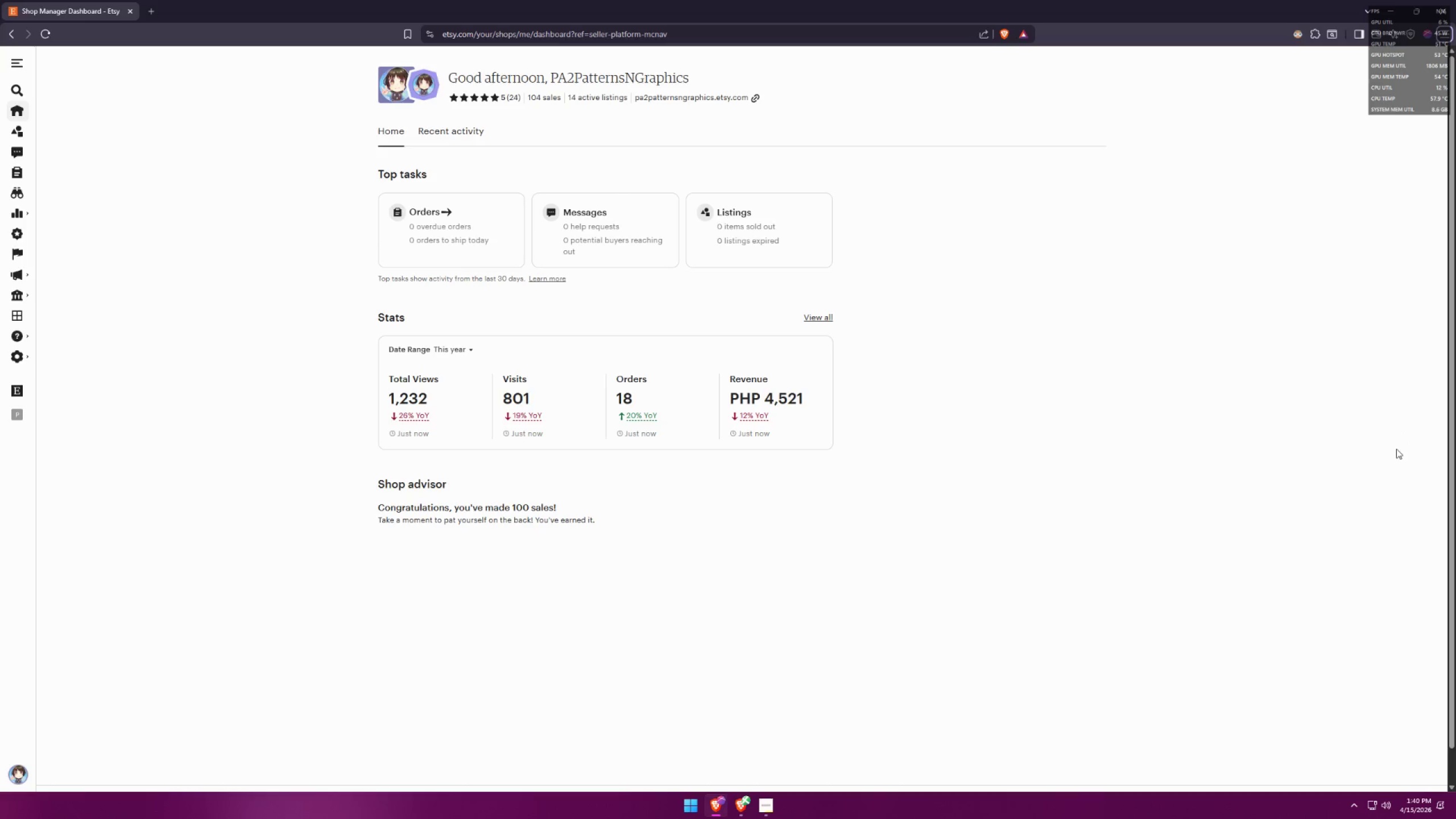 
key(Alt+AltLeft)
 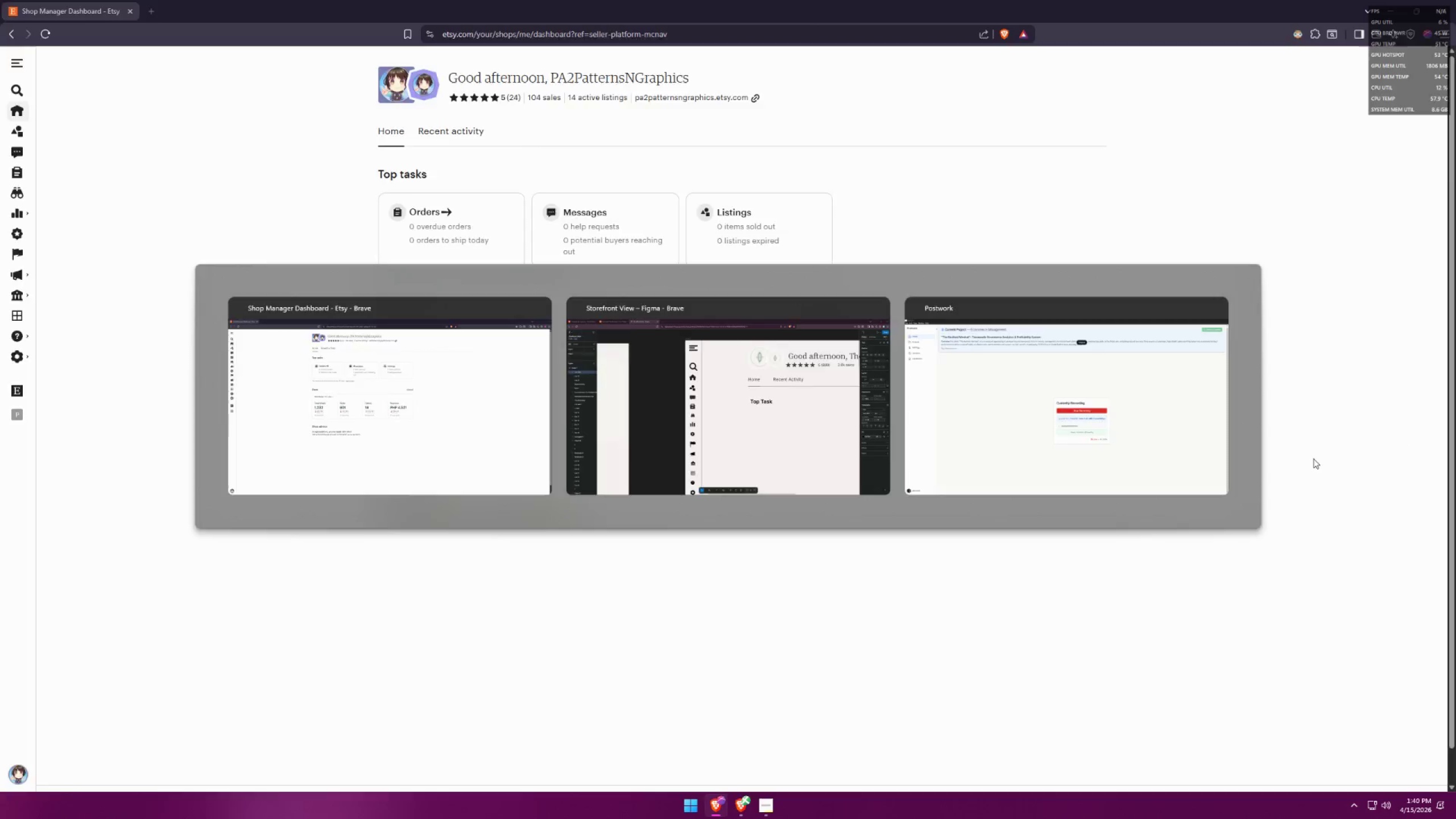 
key(Alt+Tab)
 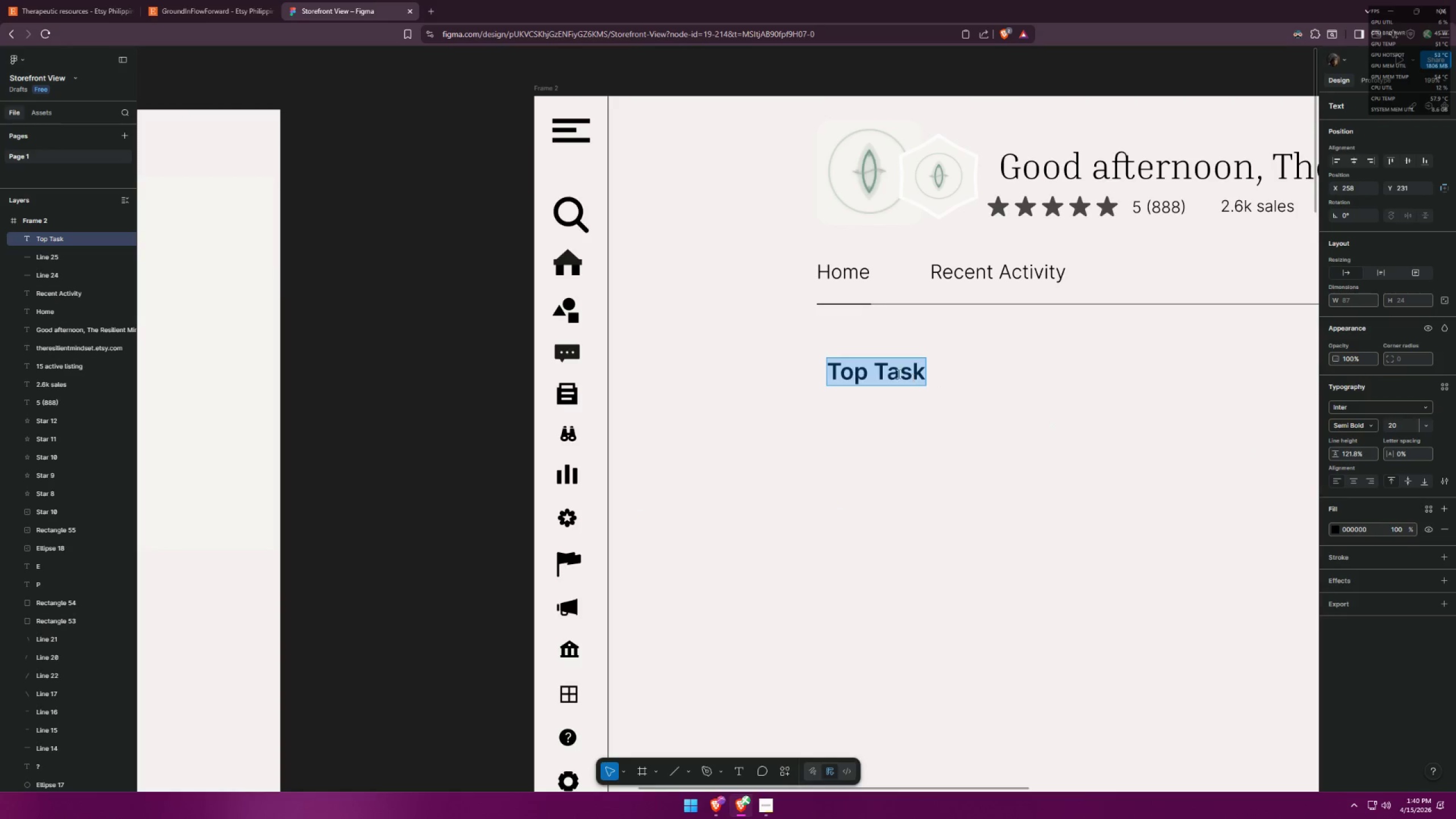 
double_click([893, 372])
 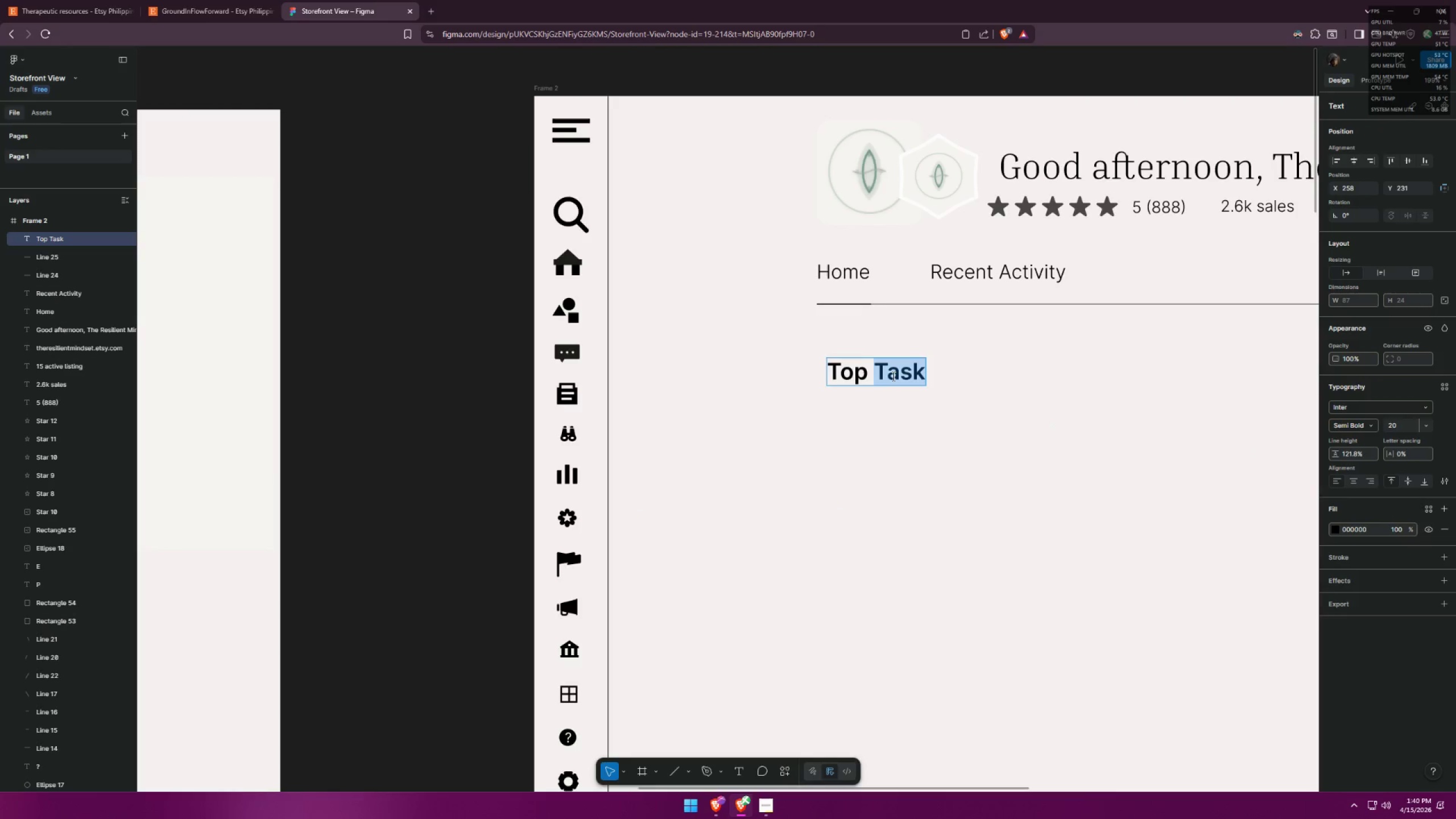 
type(task)
 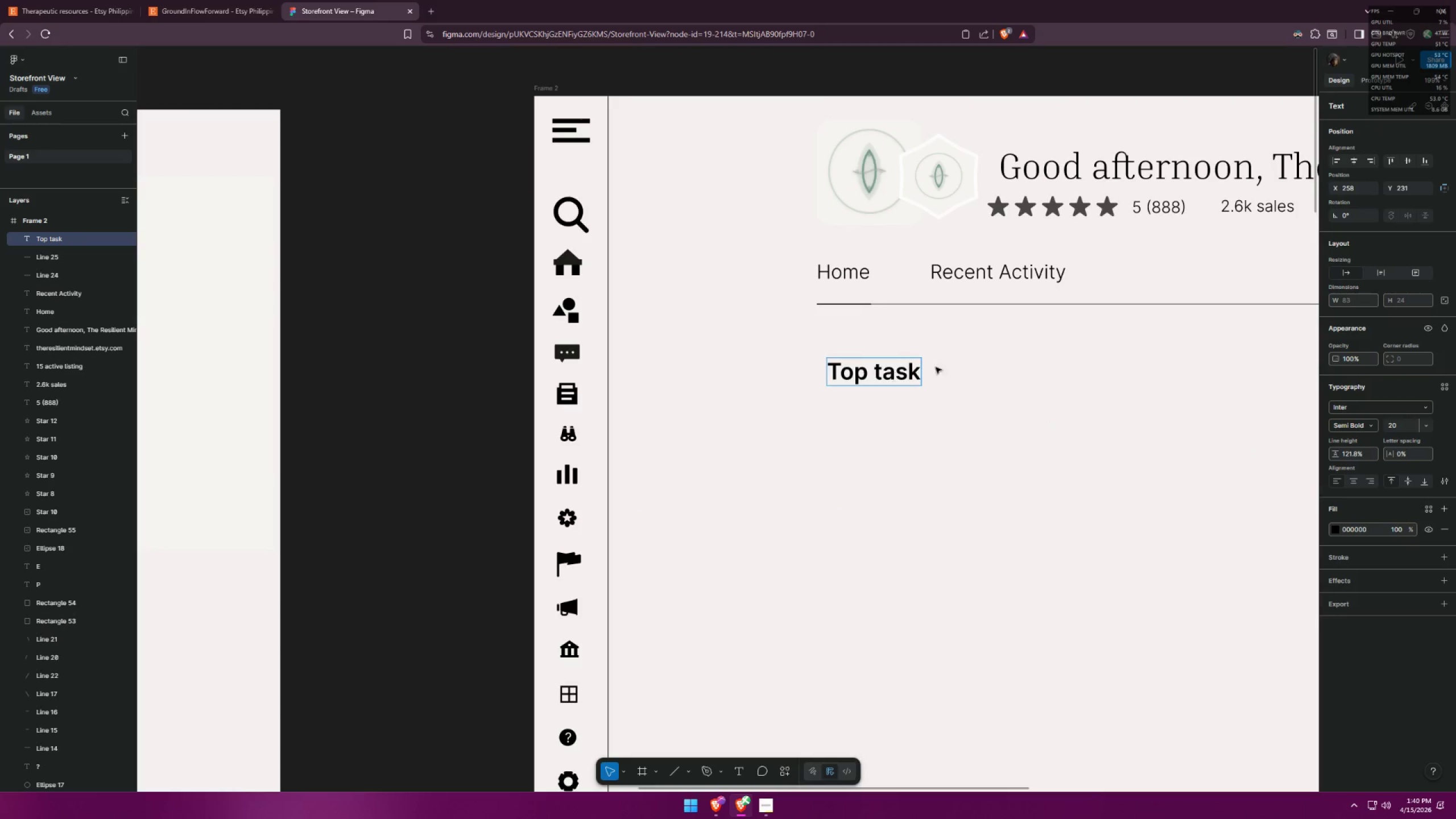 
left_click([1020, 408])
 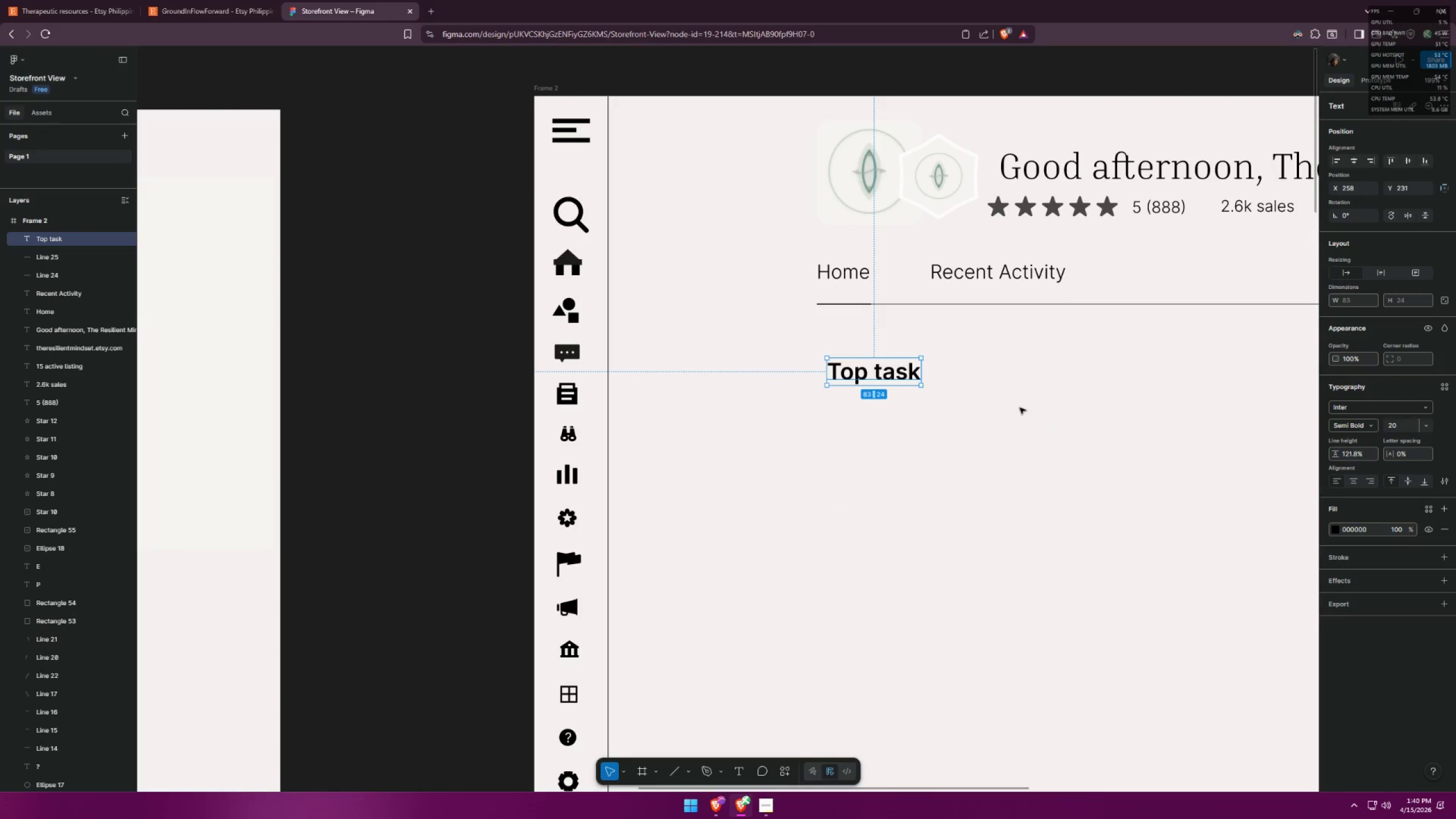 
hold_key(key=ControlLeft, duration=1.05)
scroll: coordinate [1051, 365], scroll_direction: down, amount: 9.0
 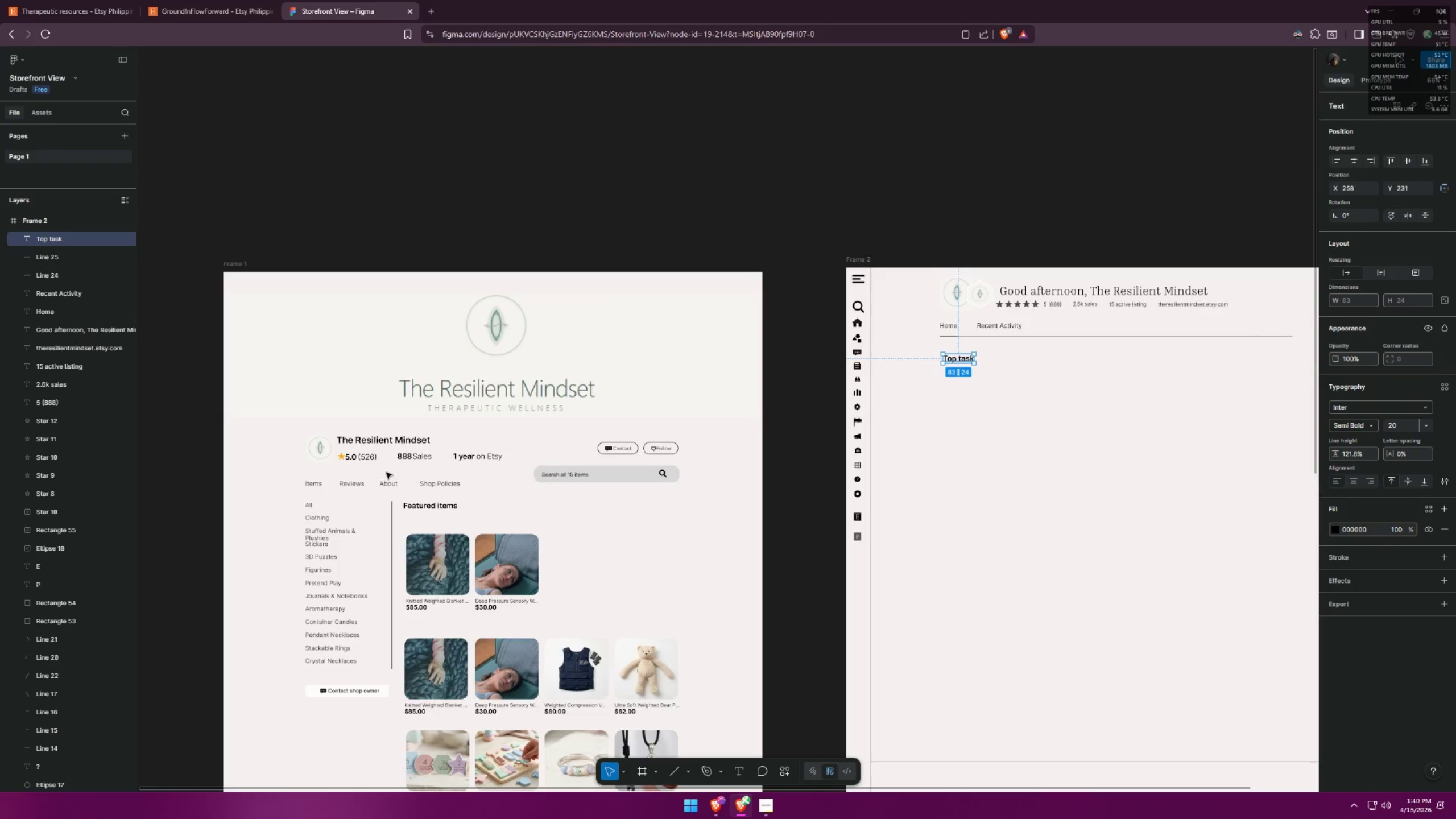 
hold_key(key=ControlLeft, duration=1.47)
scroll: coordinate [392, 468], scroll_direction: up, amount: 6.0
 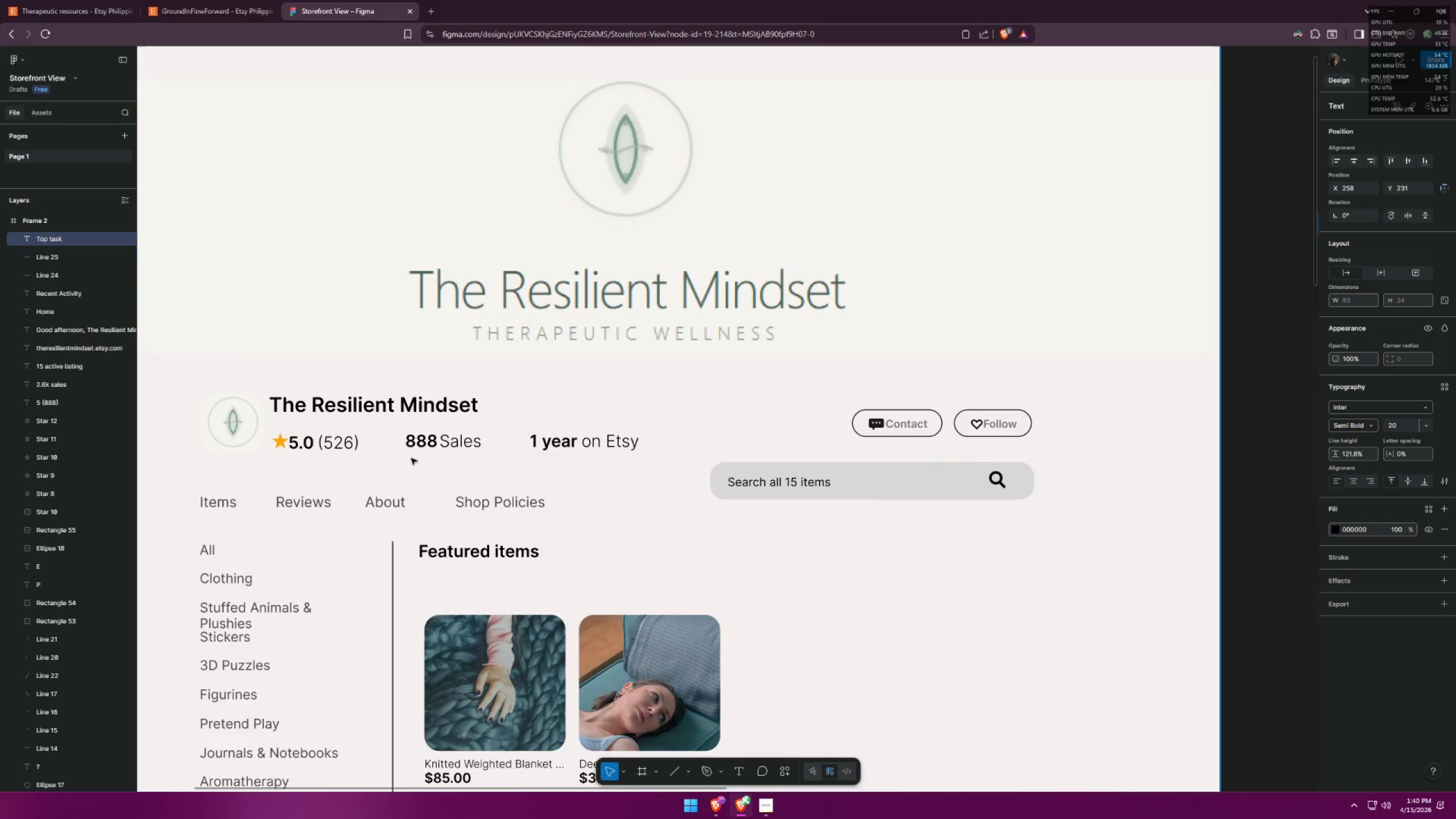 
scroll: coordinate [397, 454], scroll_direction: down, amount: 3.0
 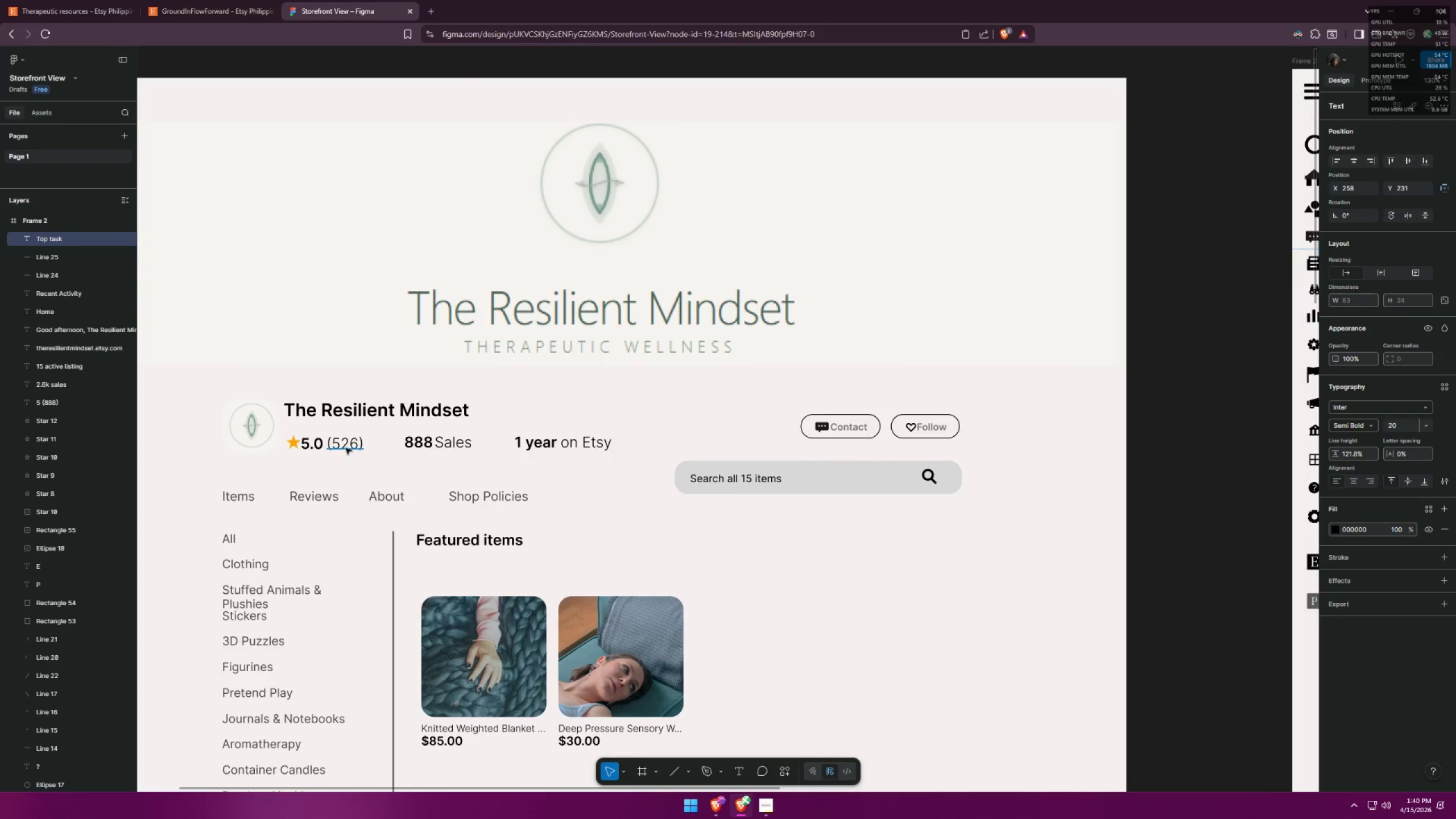 
double_click([348, 447])
 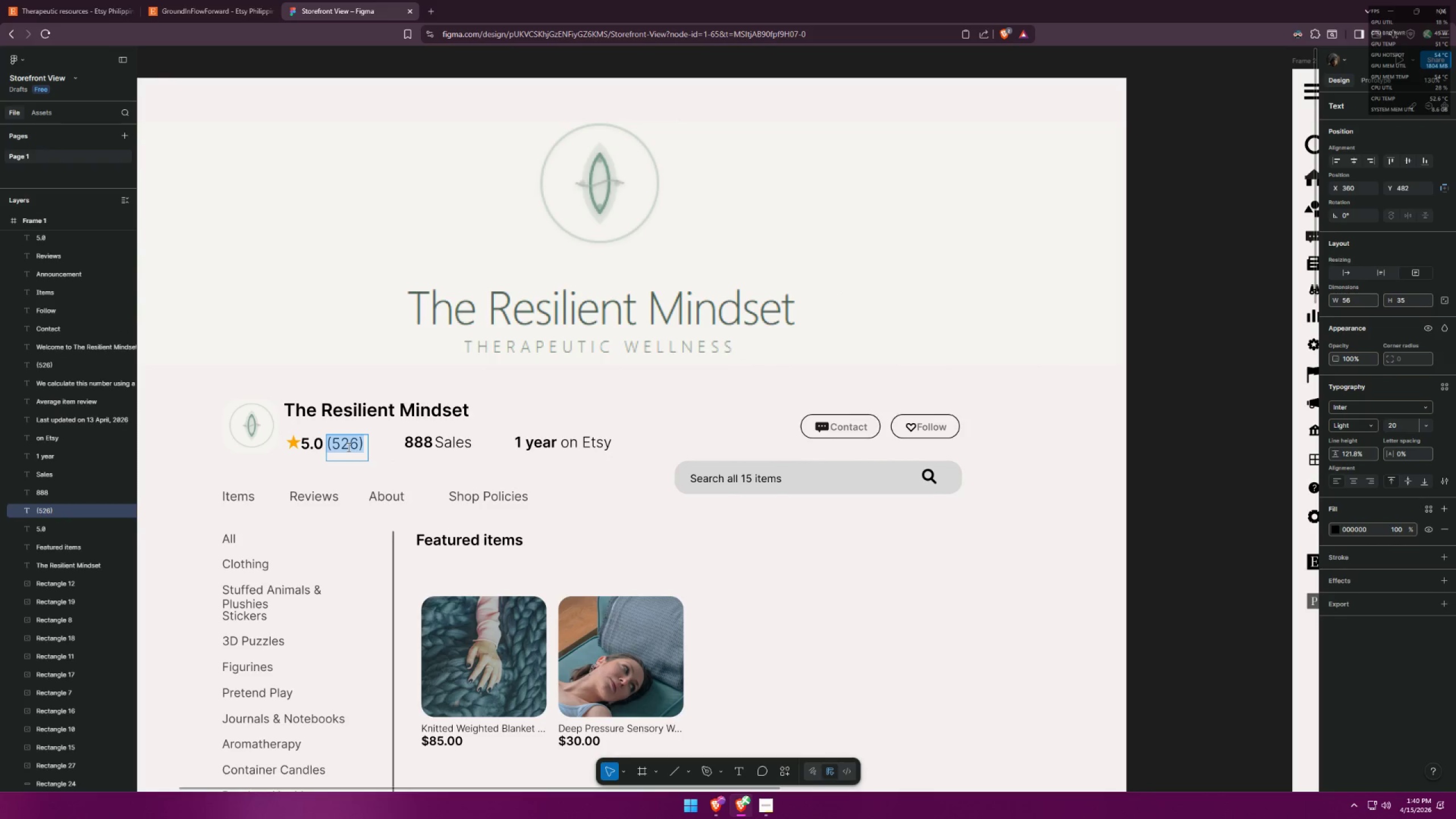 
left_click([345, 445])
 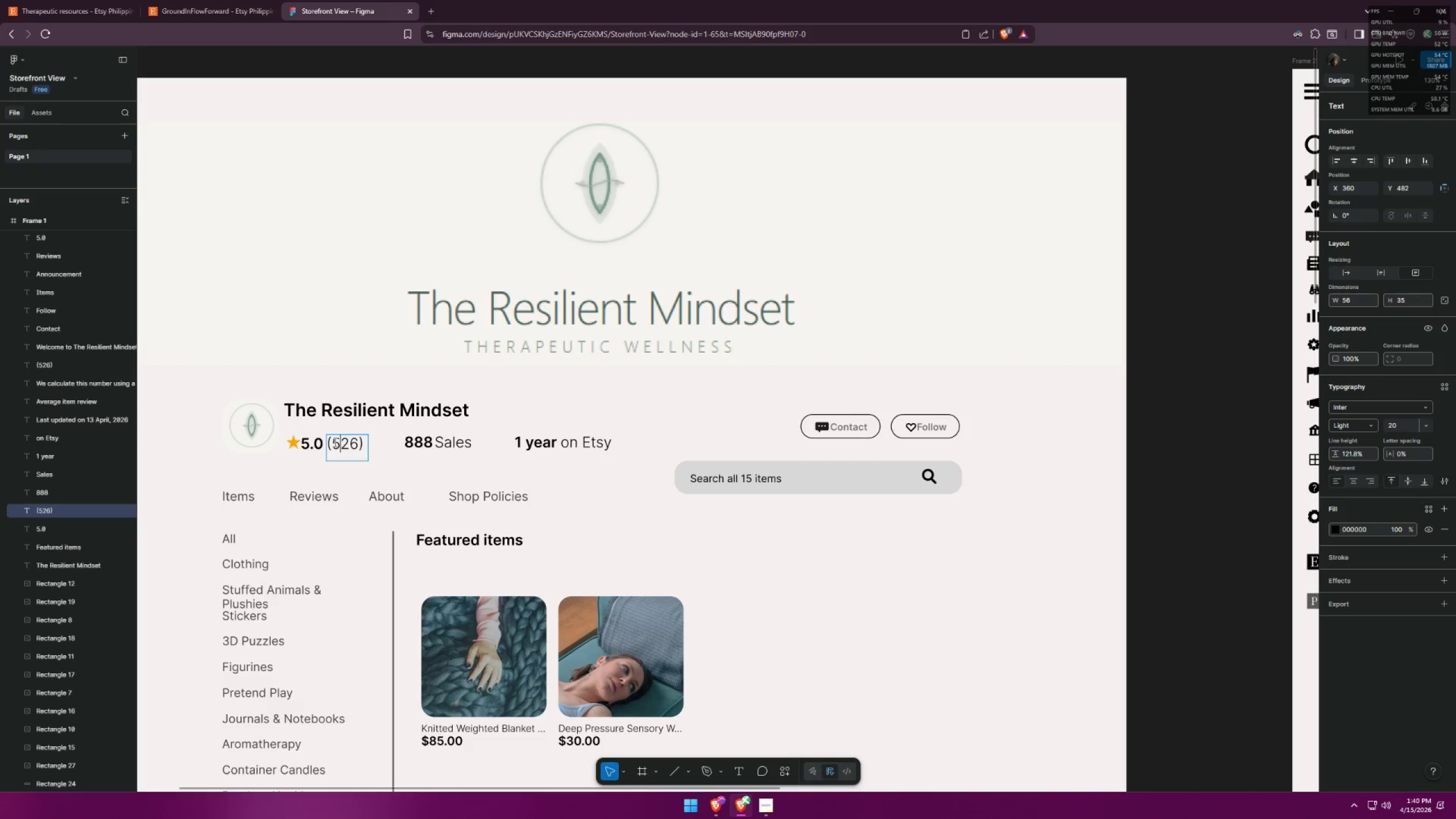 
left_click_drag(start_coordinate=[333, 442], to_coordinate=[356, 432])
 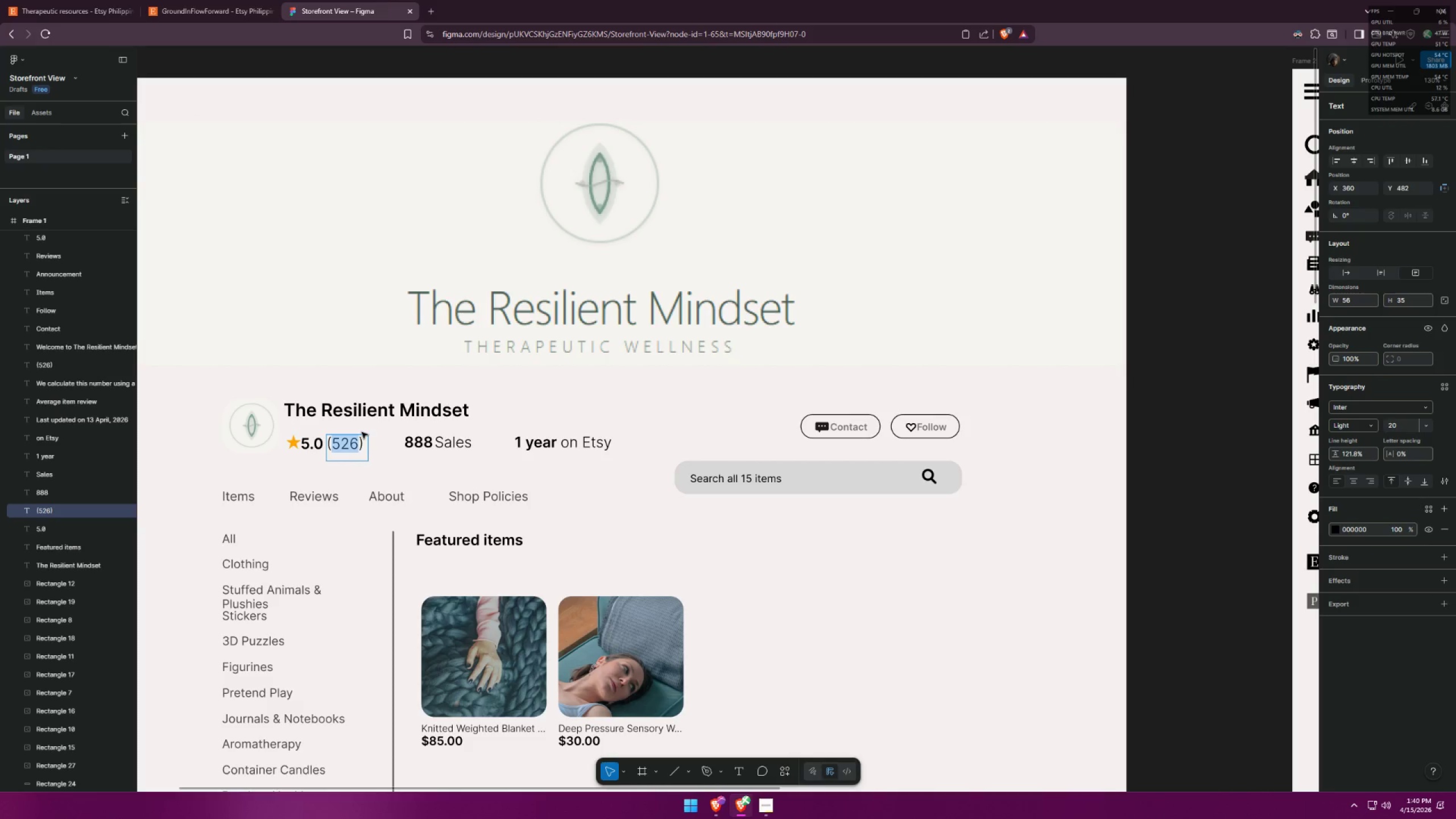 
type(888)
 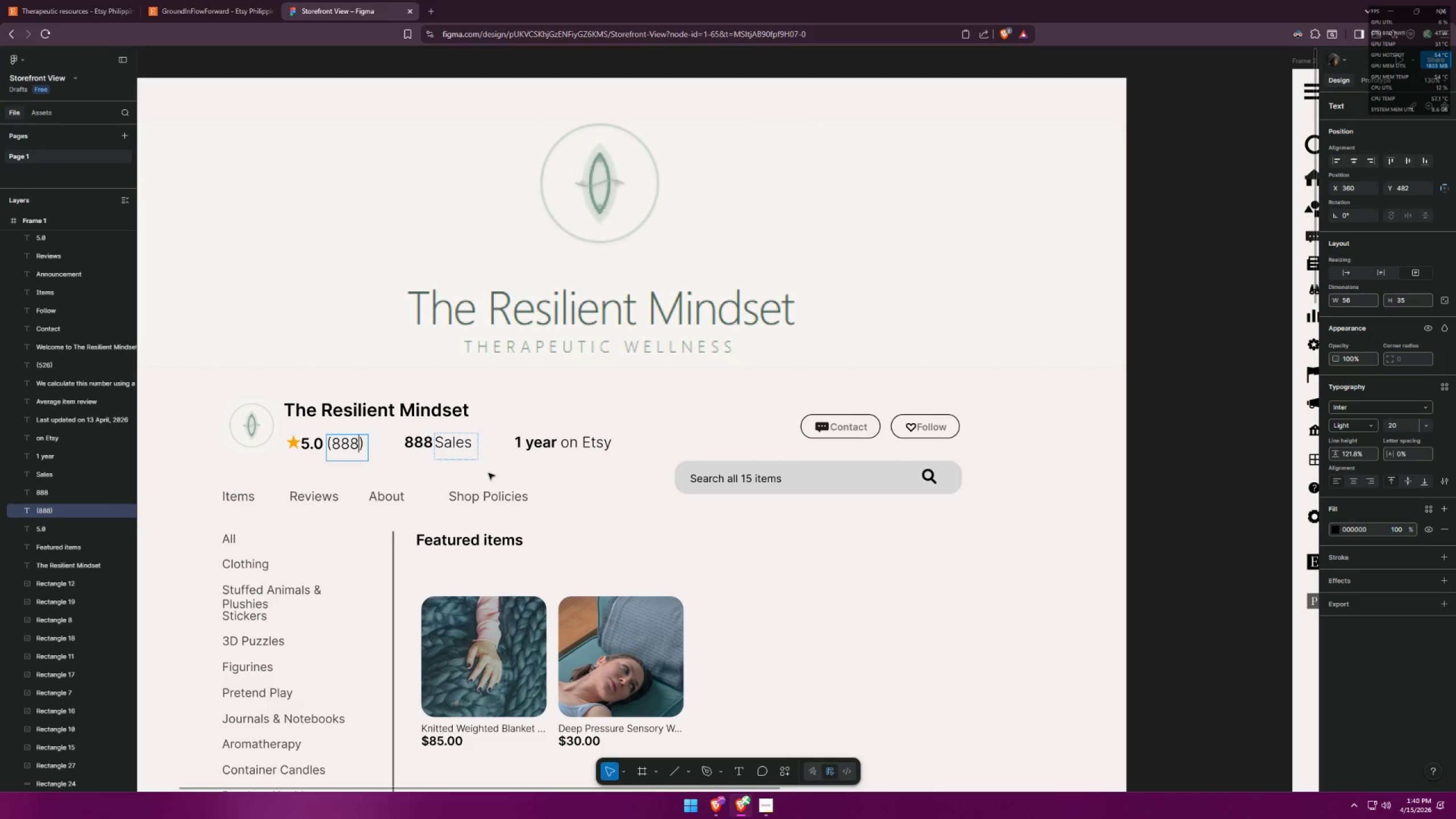 
left_click([489, 473])
 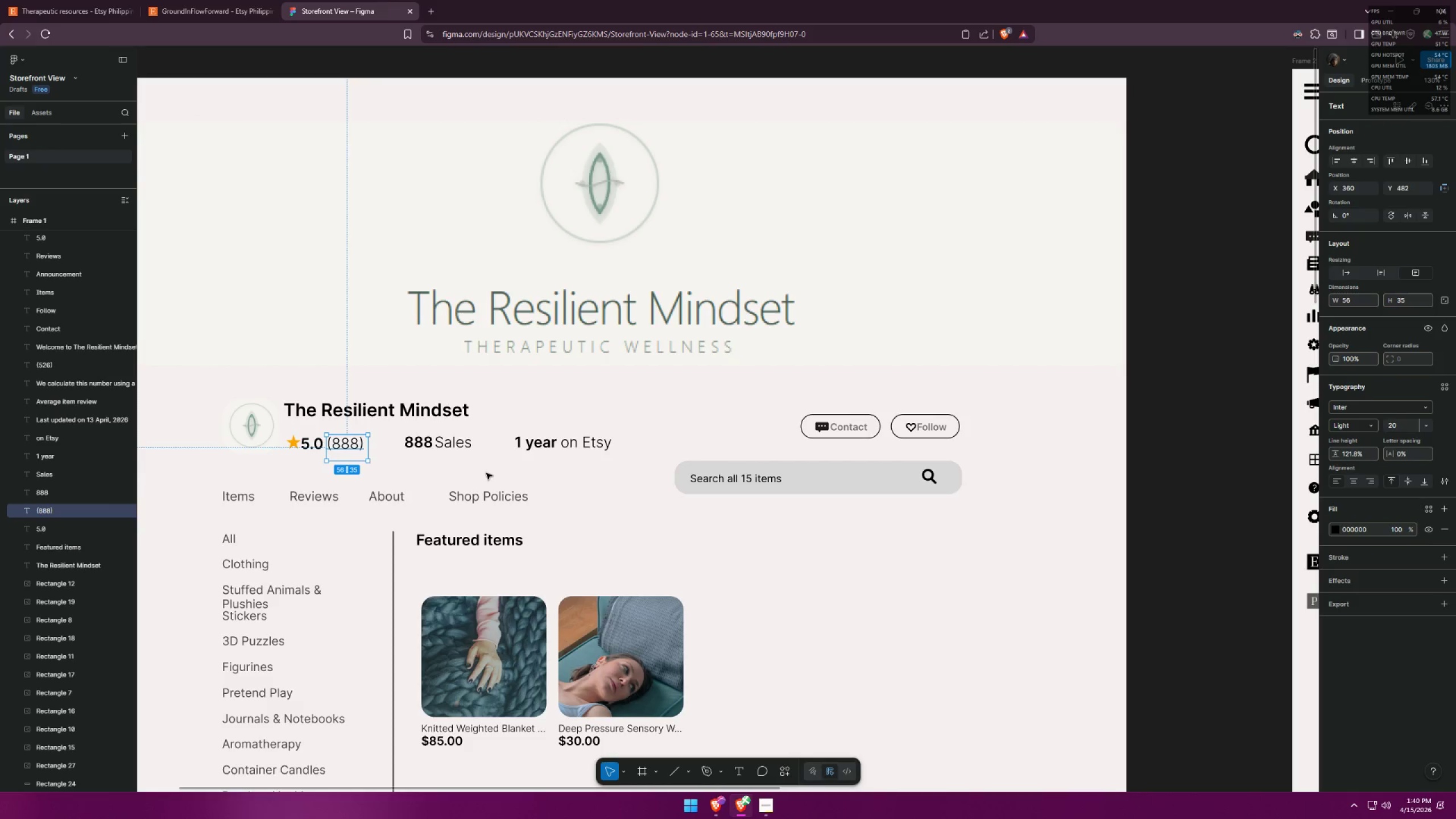 
left_click([553, 479])
 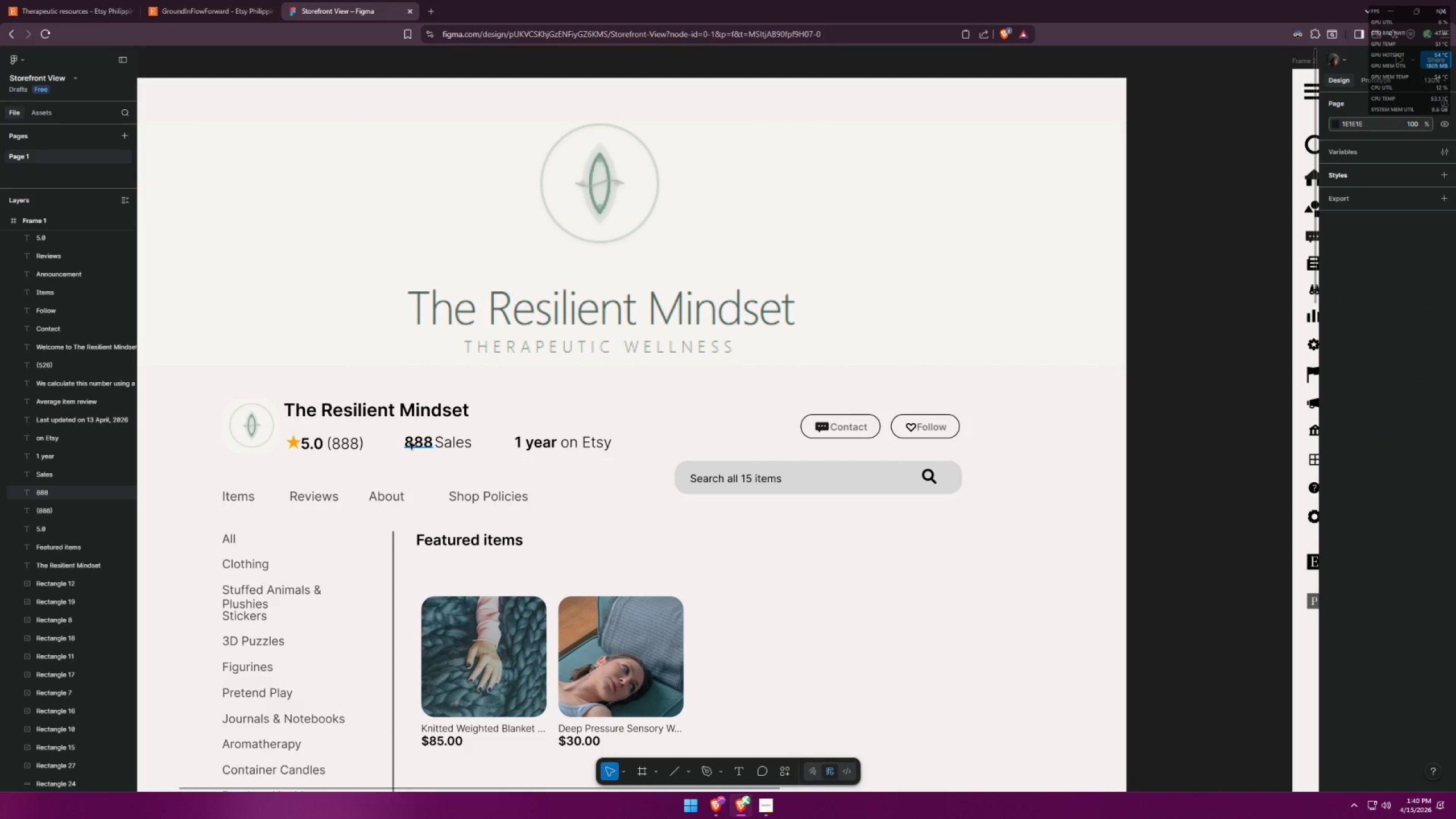 
double_click([410, 442])
 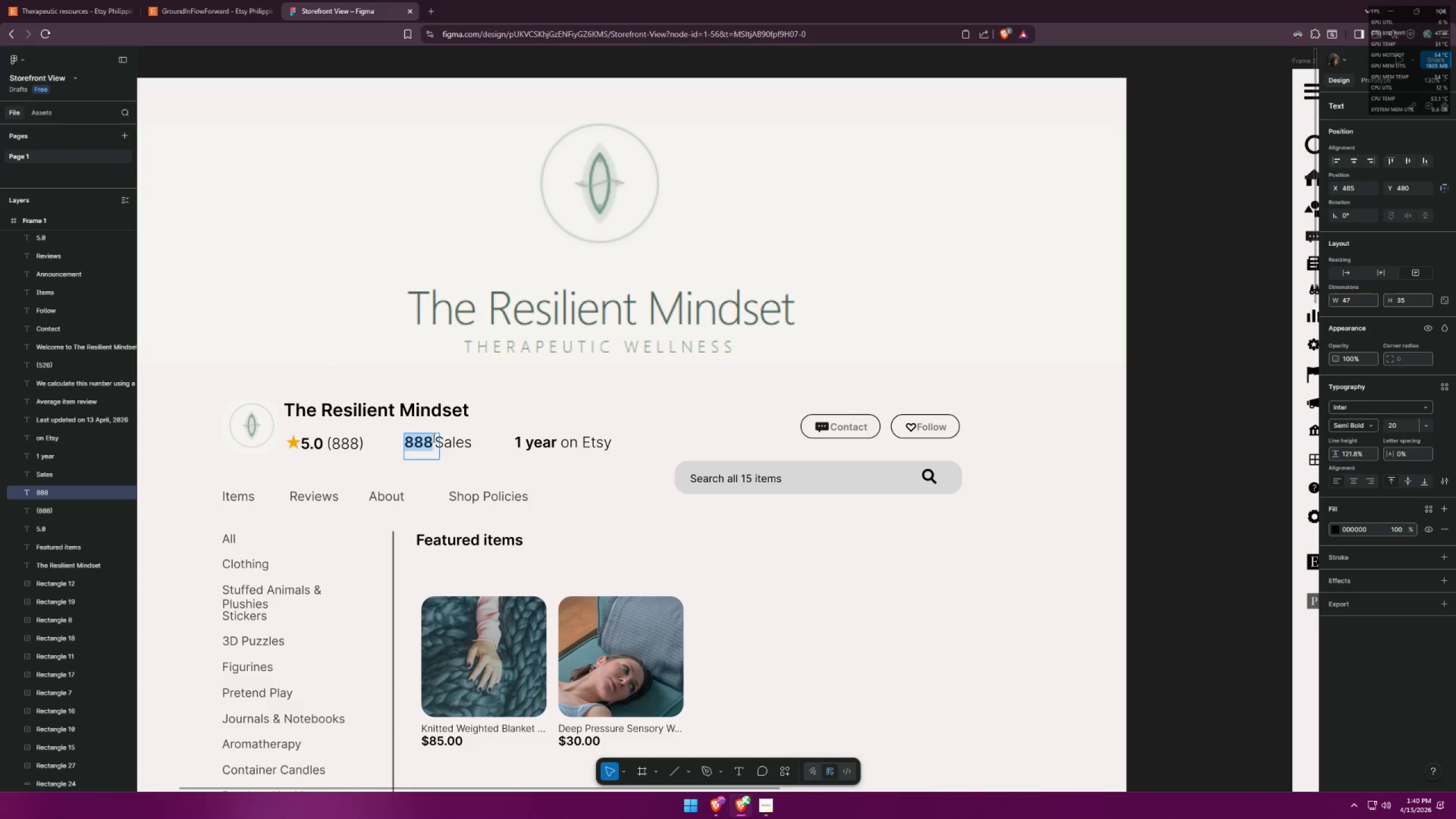 
type(2.5k)